 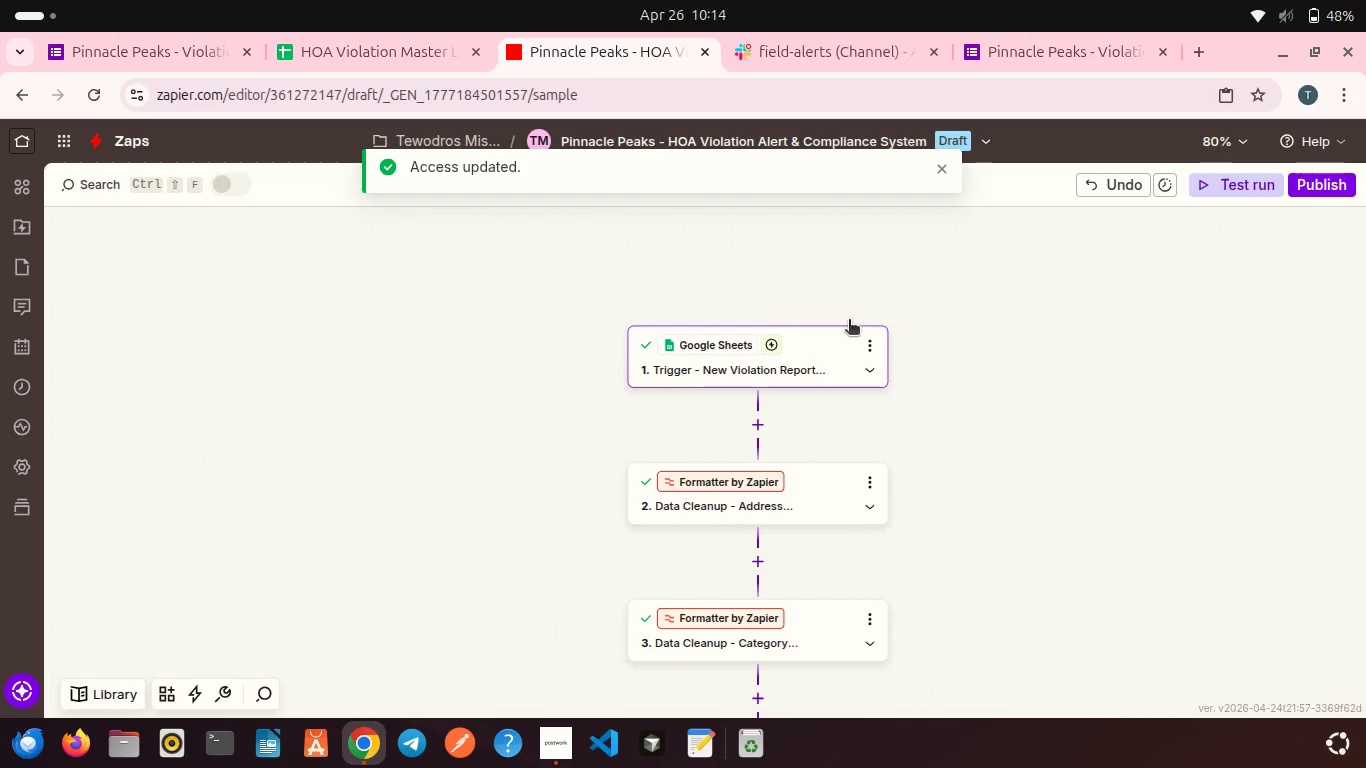 
left_click([945, 171])
 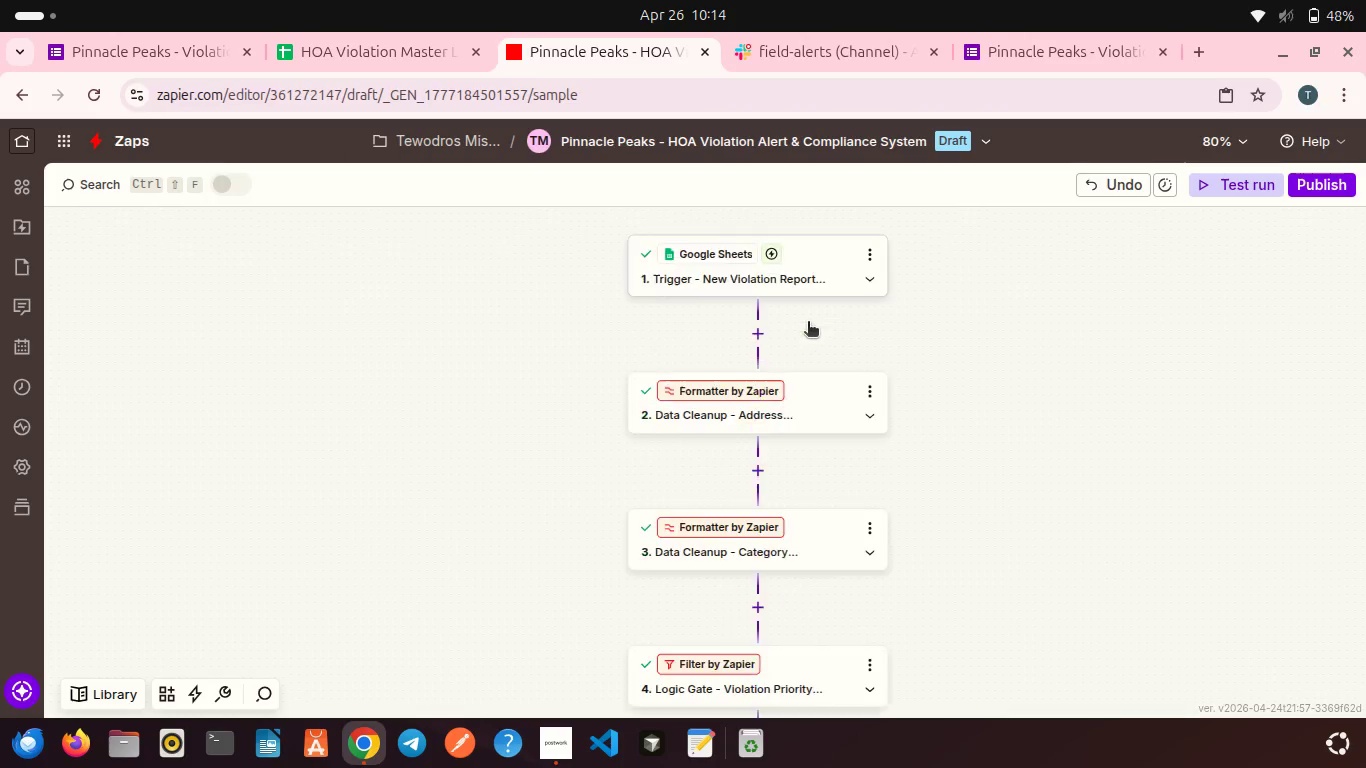 
scroll: coordinate [753, 333], scroll_direction: down, amount: 3.0
 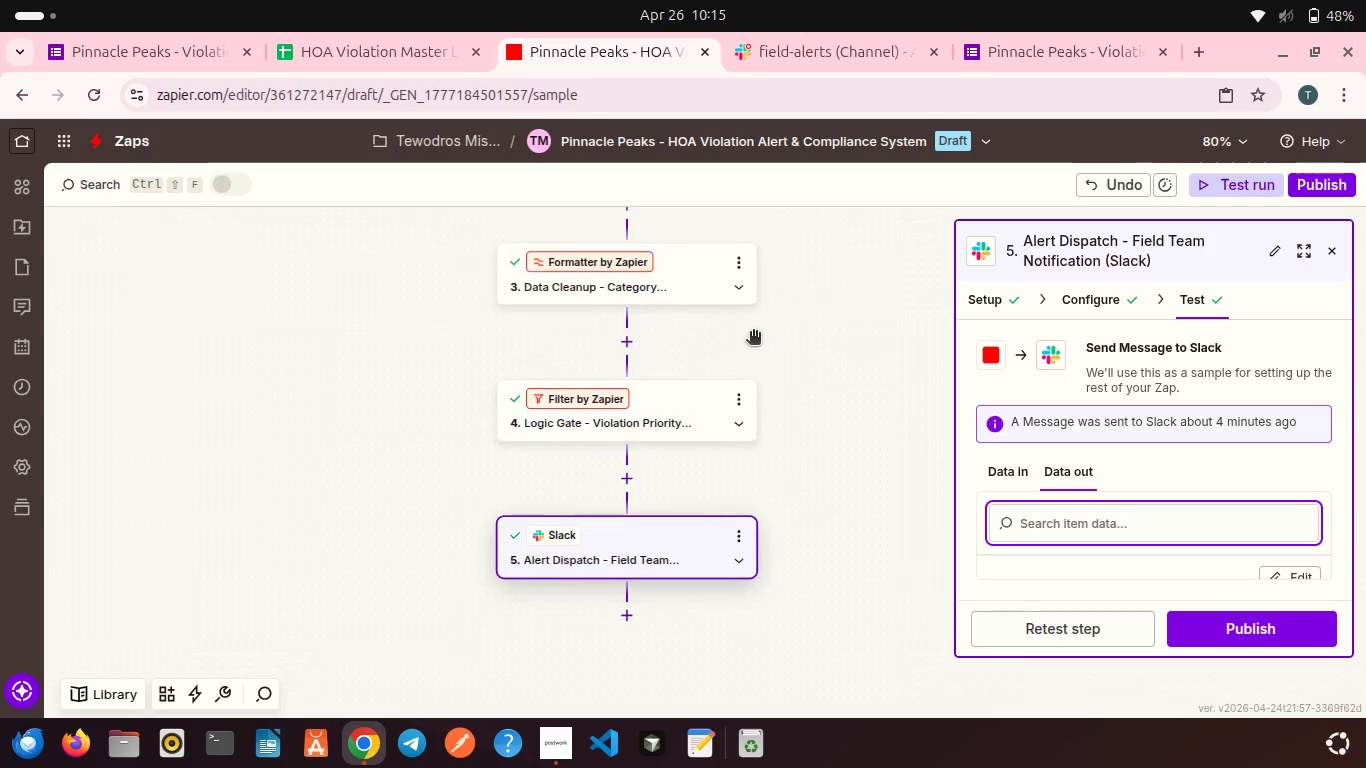 
scroll: coordinate [712, 328], scroll_direction: up, amount: 4.0
 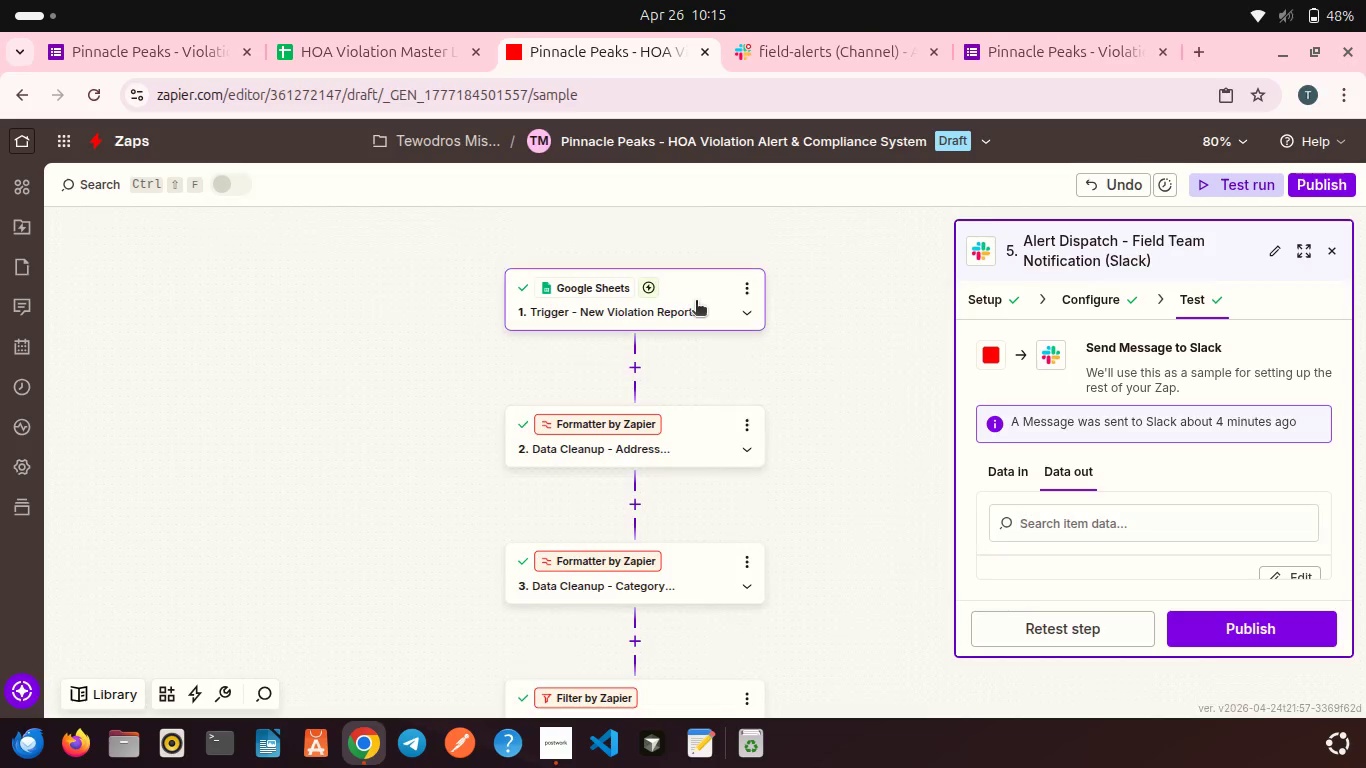 
left_click([696, 302])
 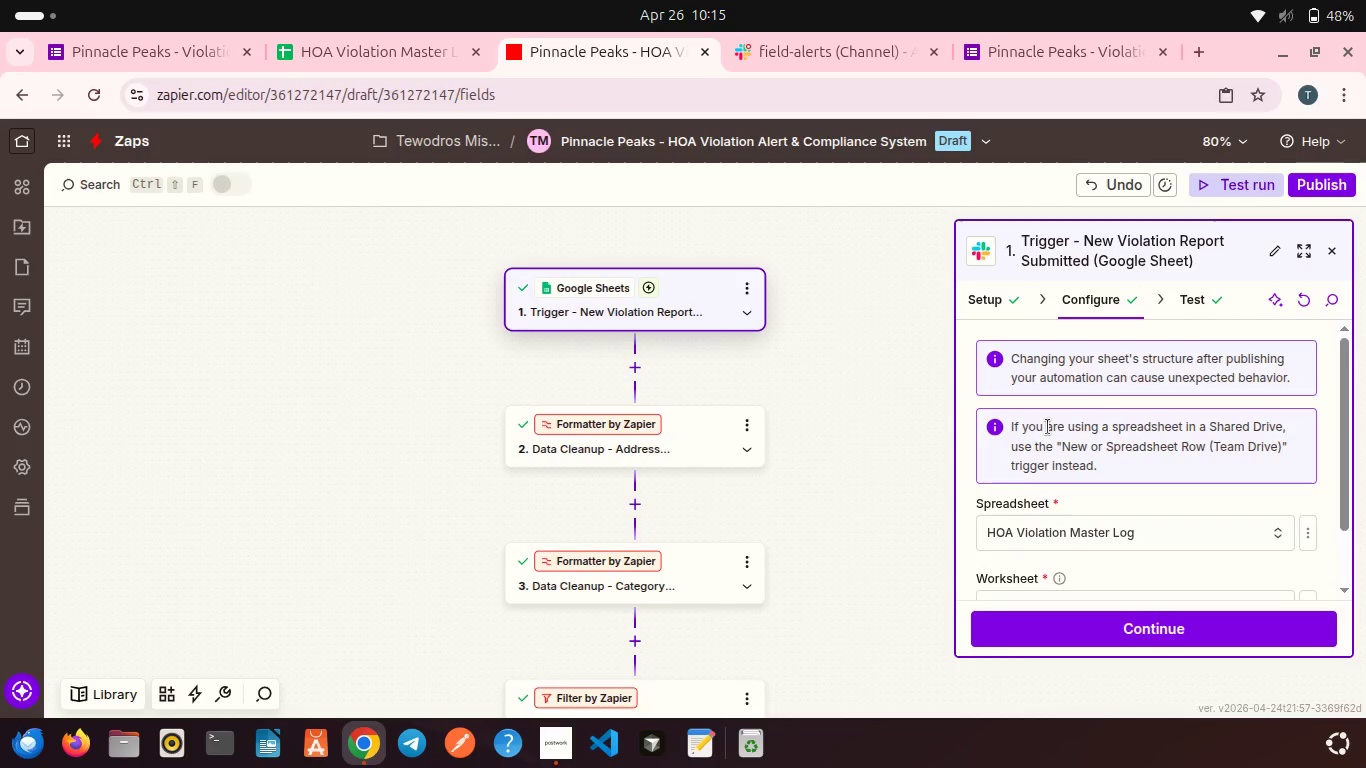 
scroll: coordinate [1048, 427], scroll_direction: down, amount: 4.0
 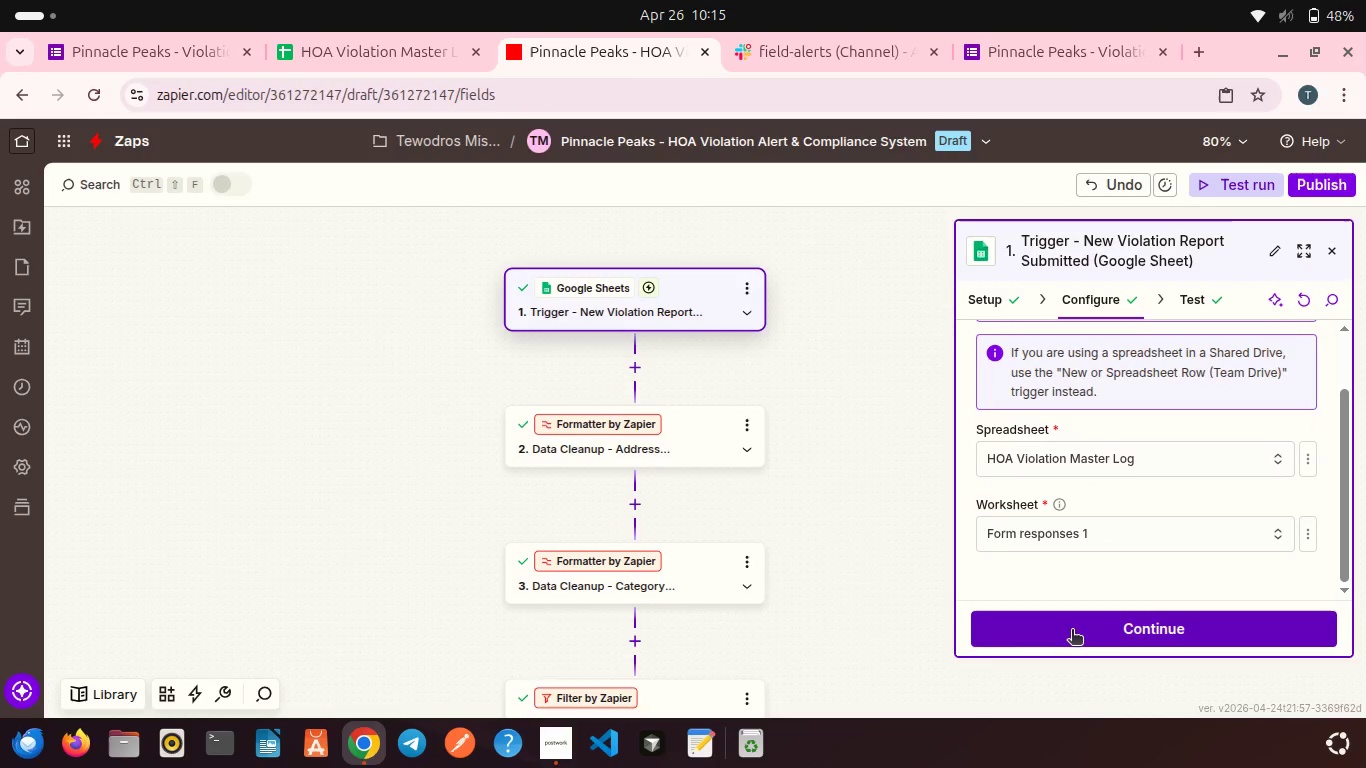 
left_click([1072, 631])
 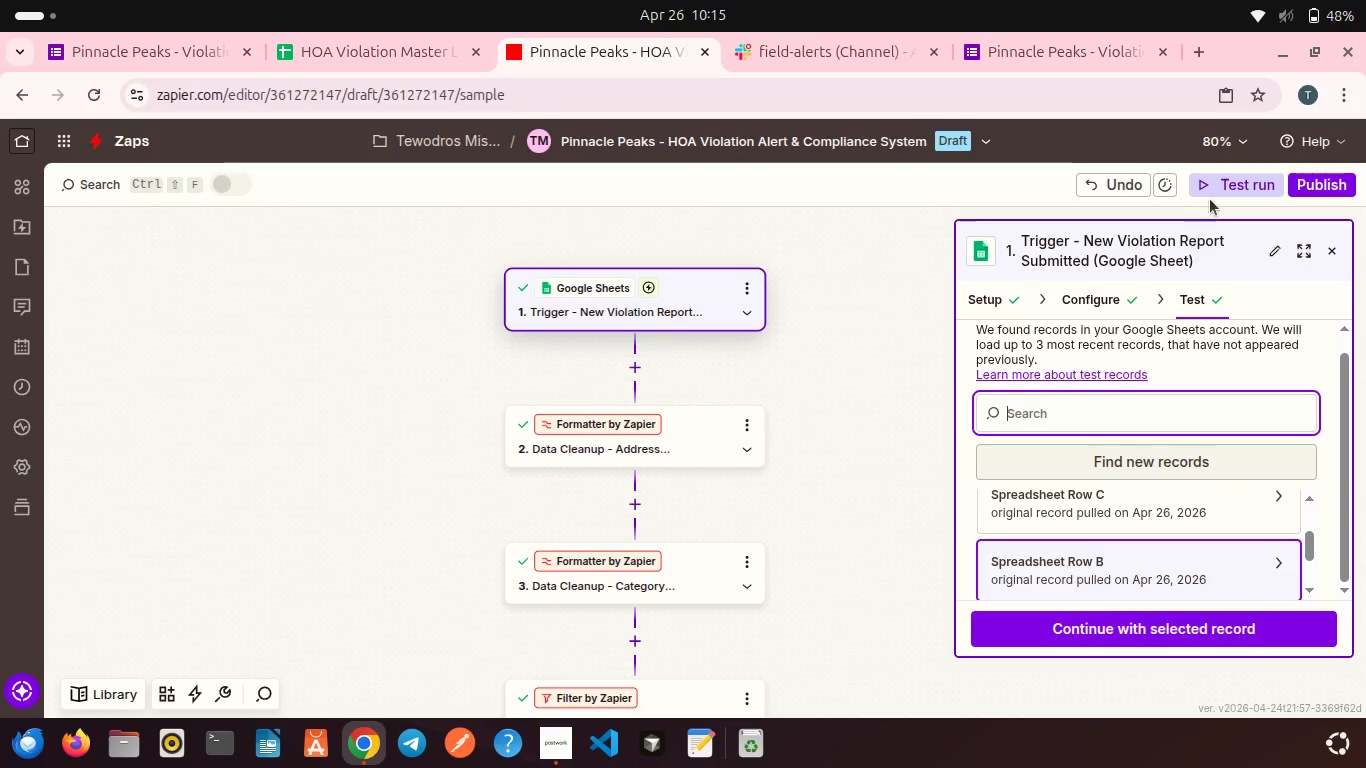 
left_click([1211, 199])
 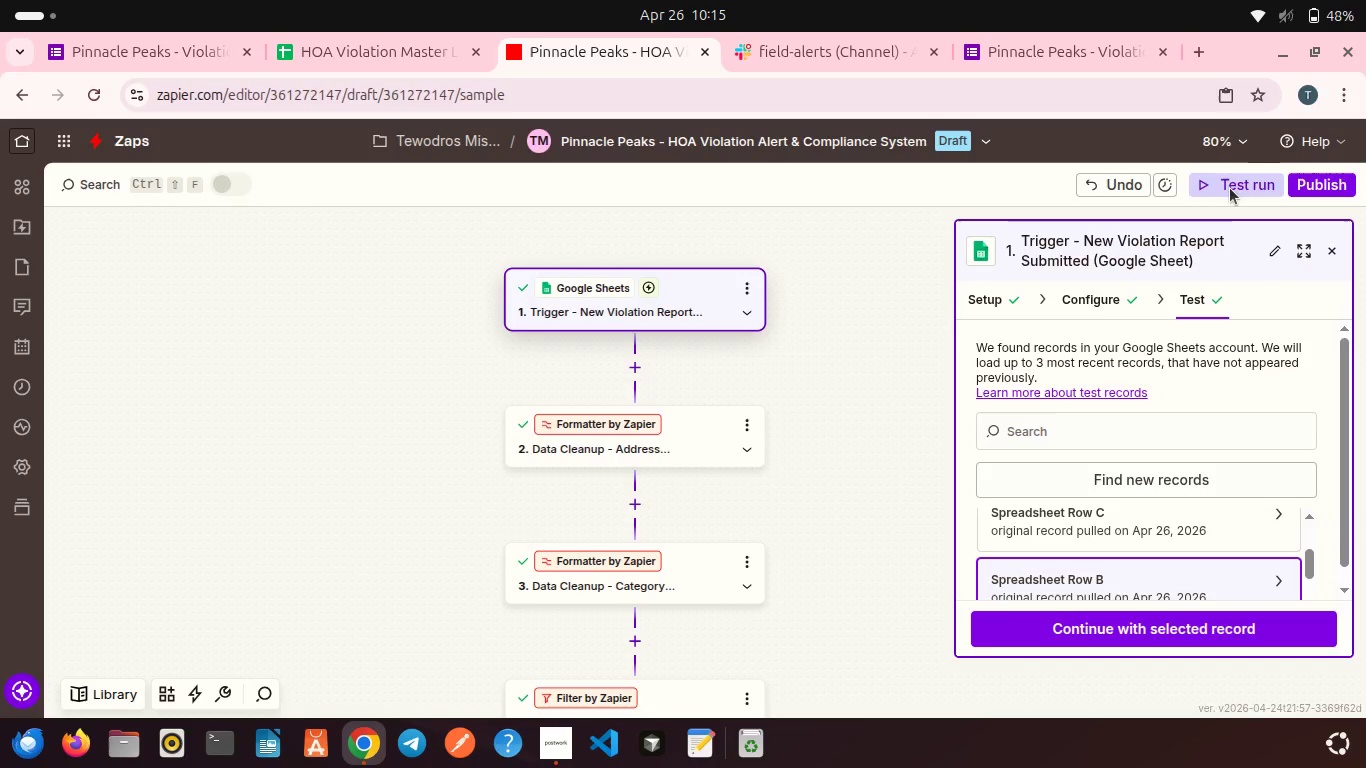 
left_click([1231, 171])
 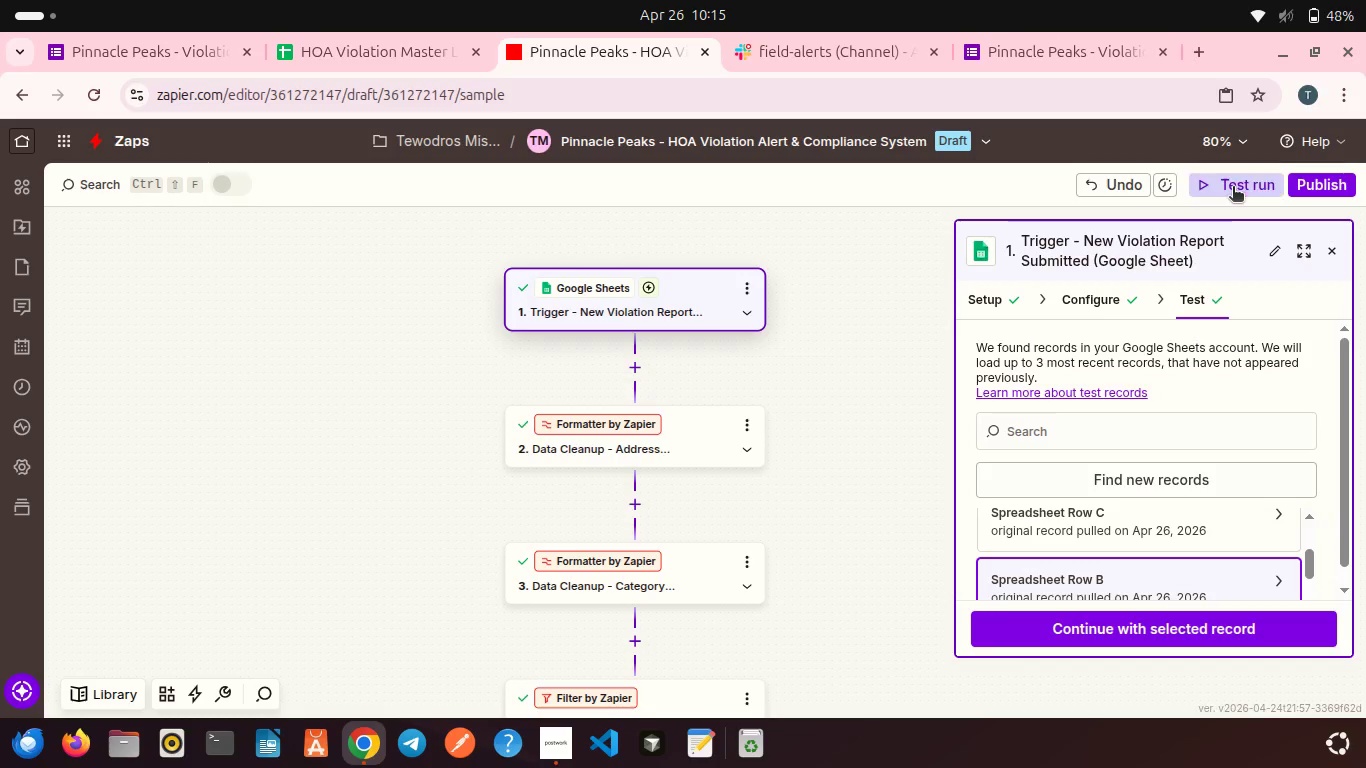 
left_click([1233, 188])
 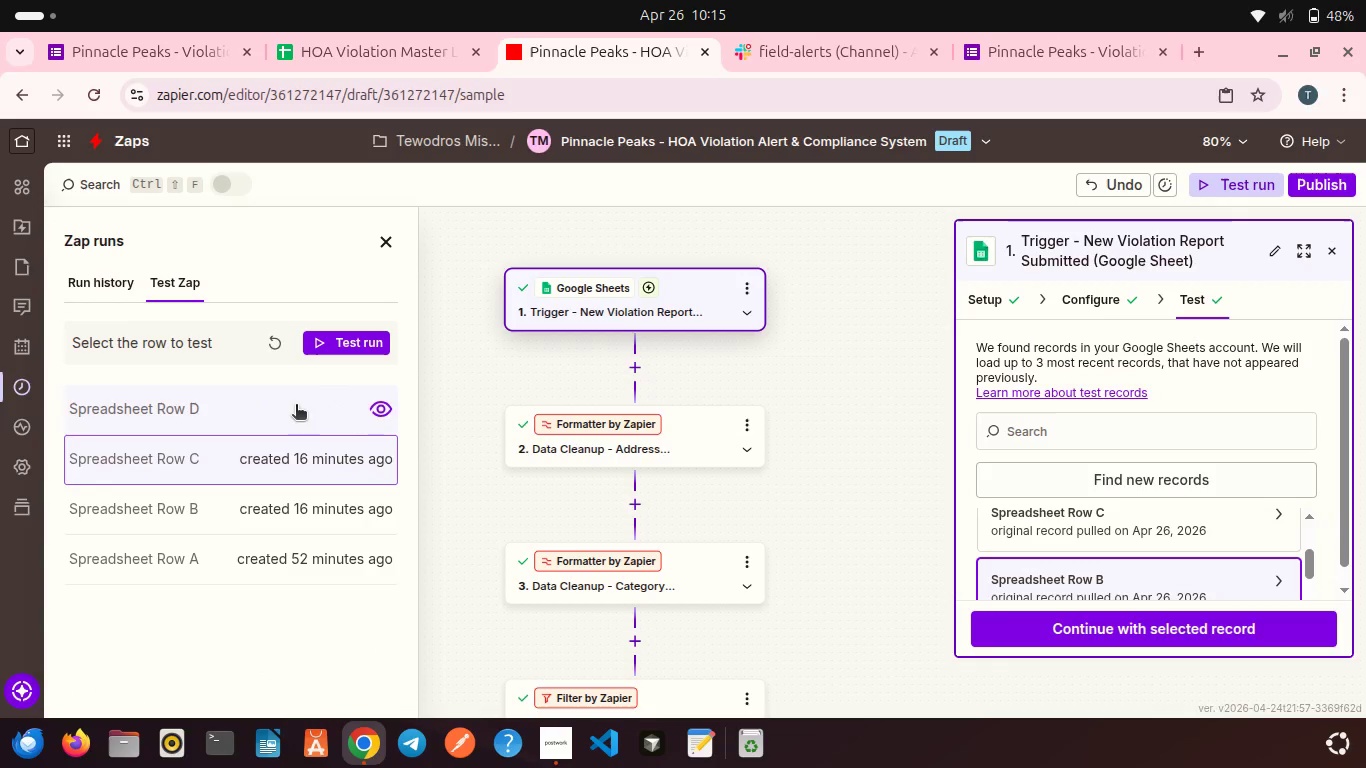 
left_click([295, 406])
 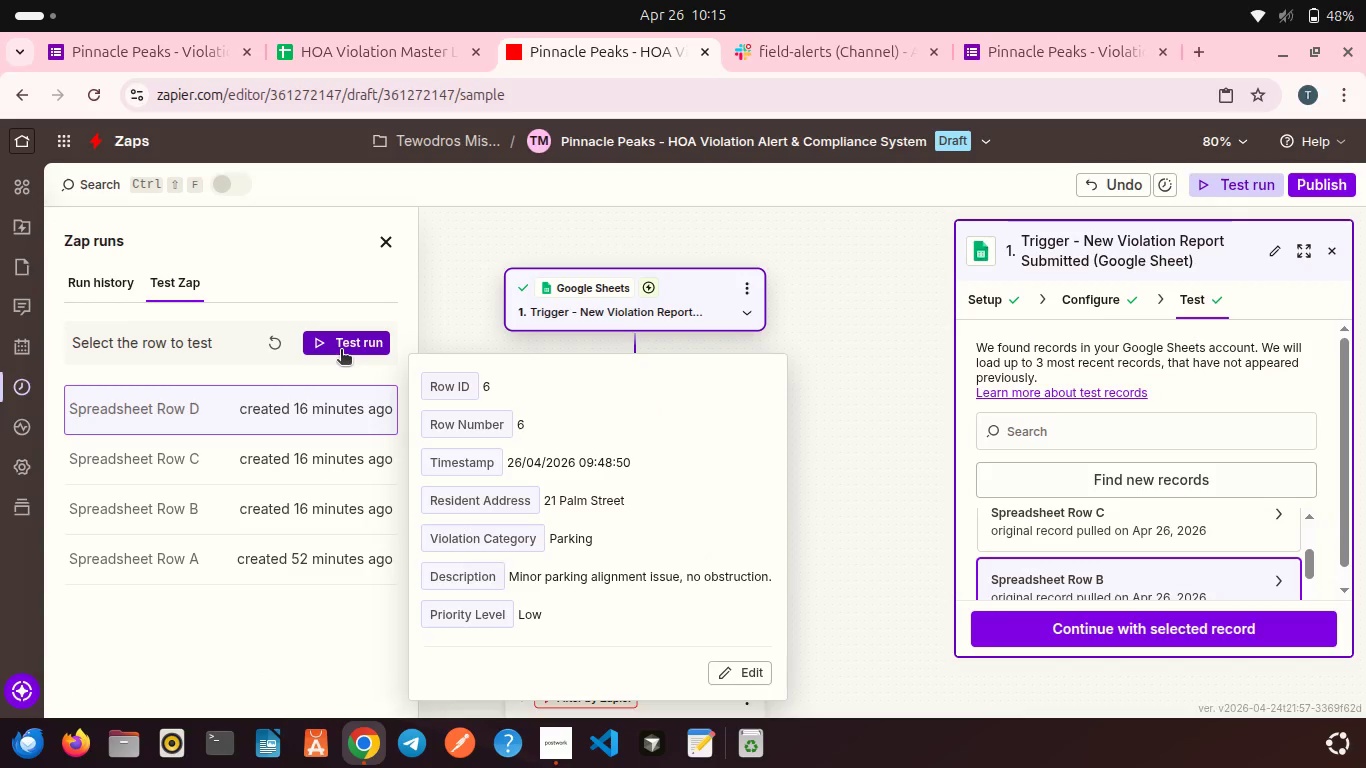 
left_click([341, 351])
 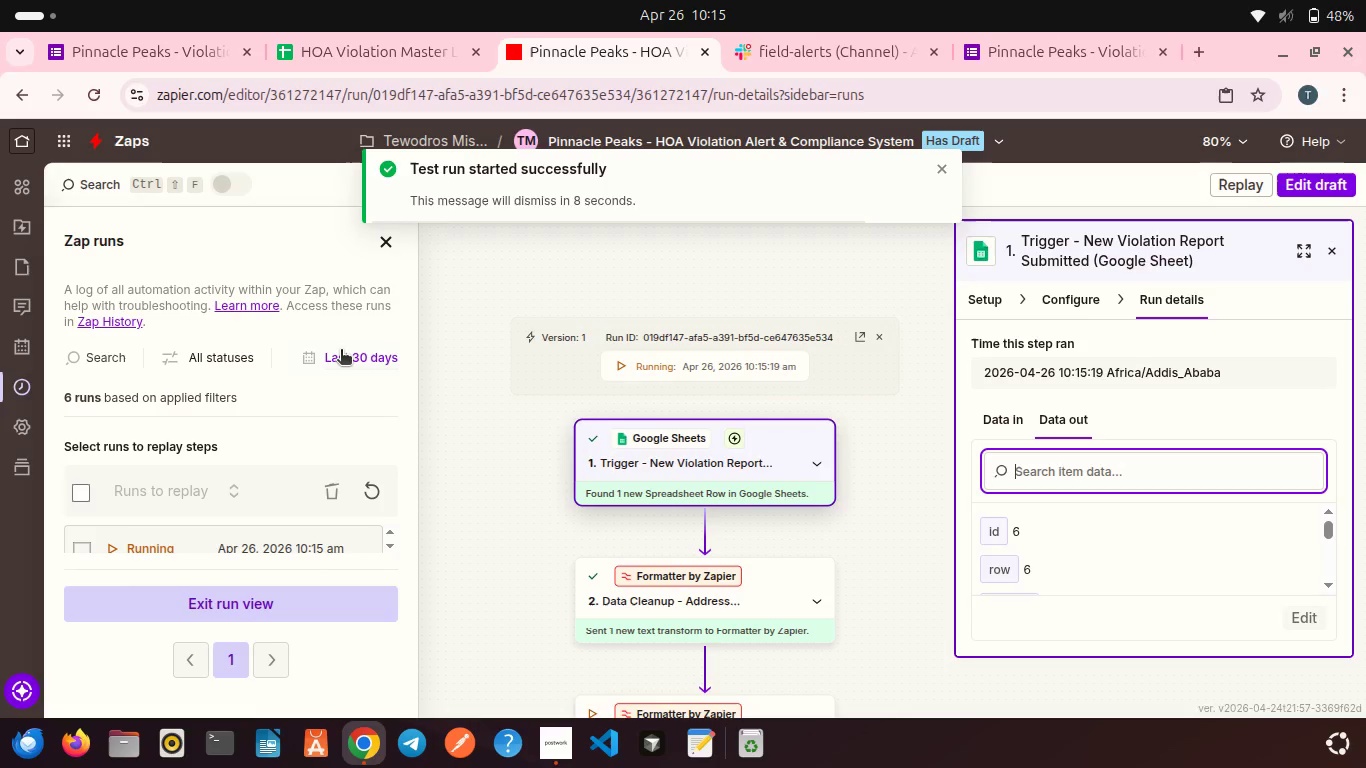 
wait(9.13)
 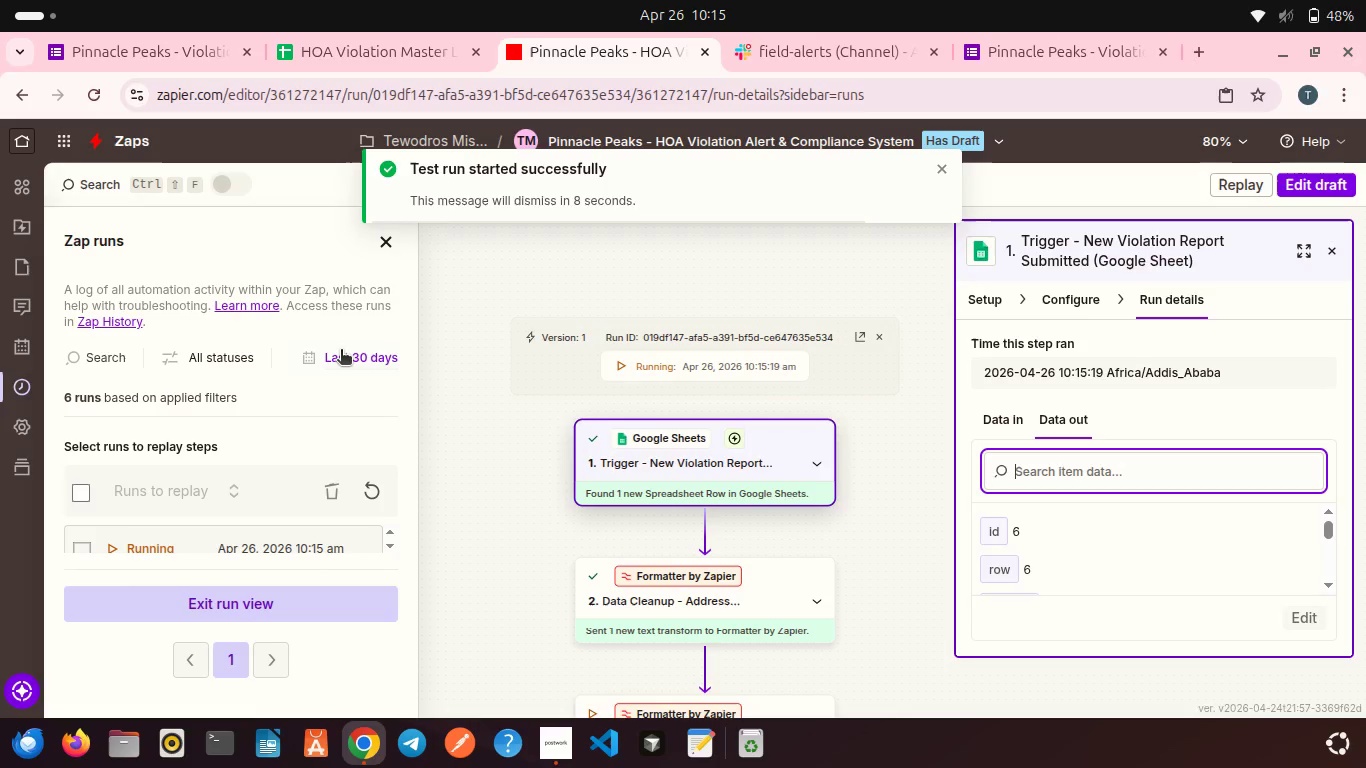 
scroll: coordinate [524, 404], scroll_direction: down, amount: 3.0
 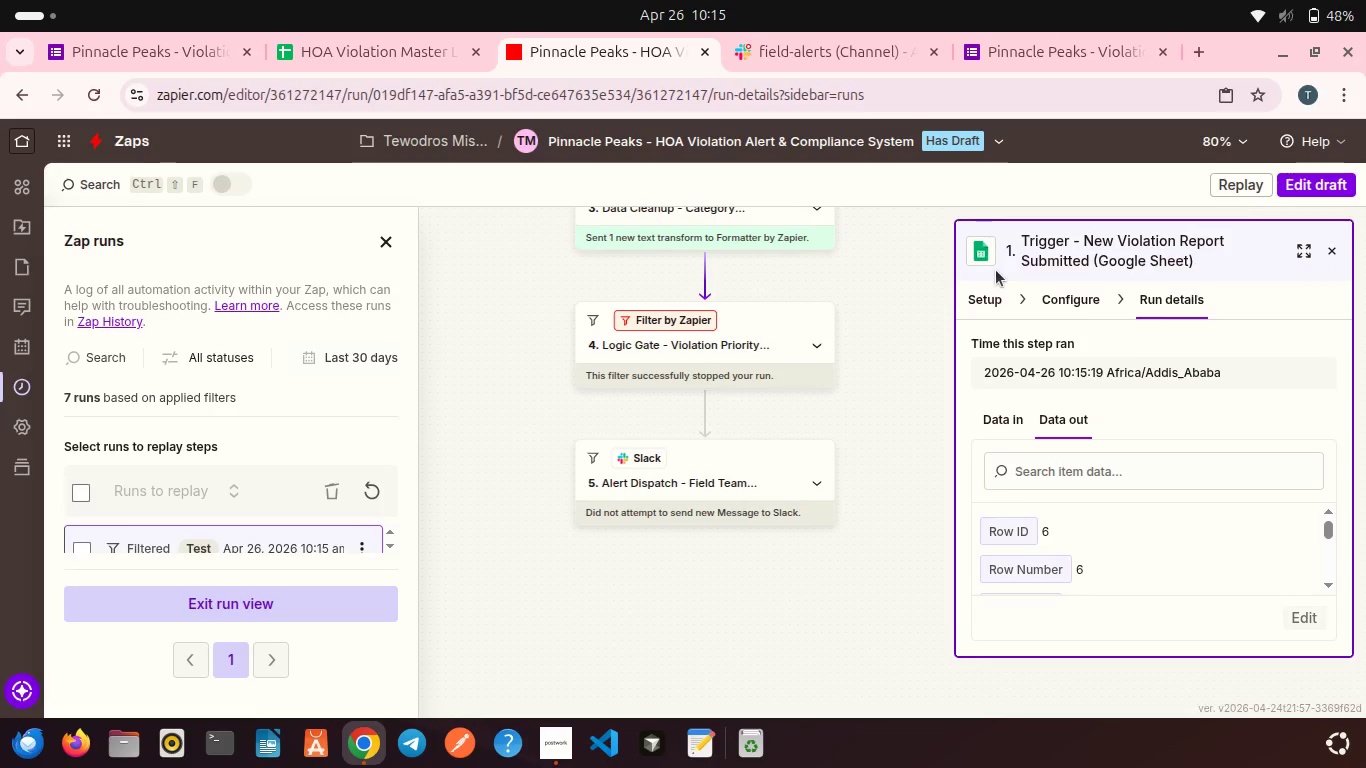 
left_click([1309, 180])
 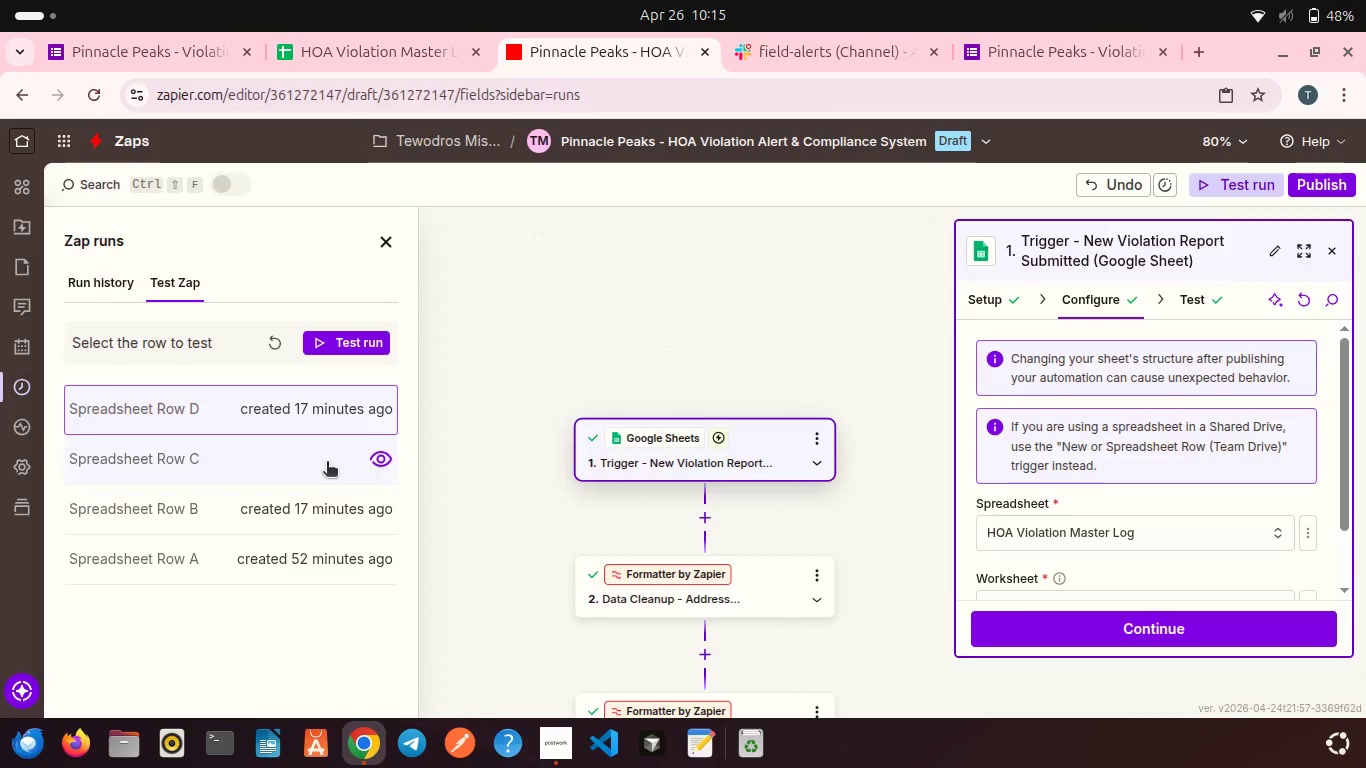 
left_click([307, 463])
 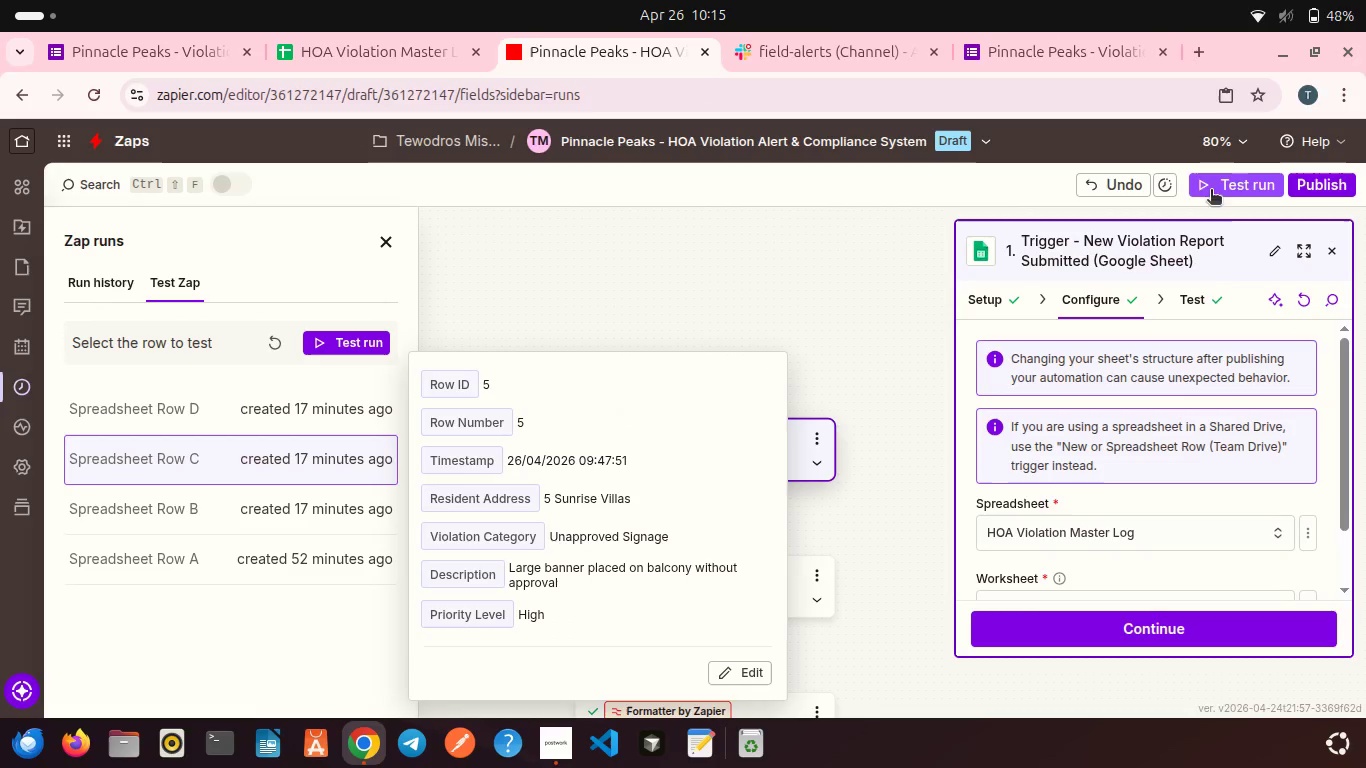 
left_click([1237, 183])
 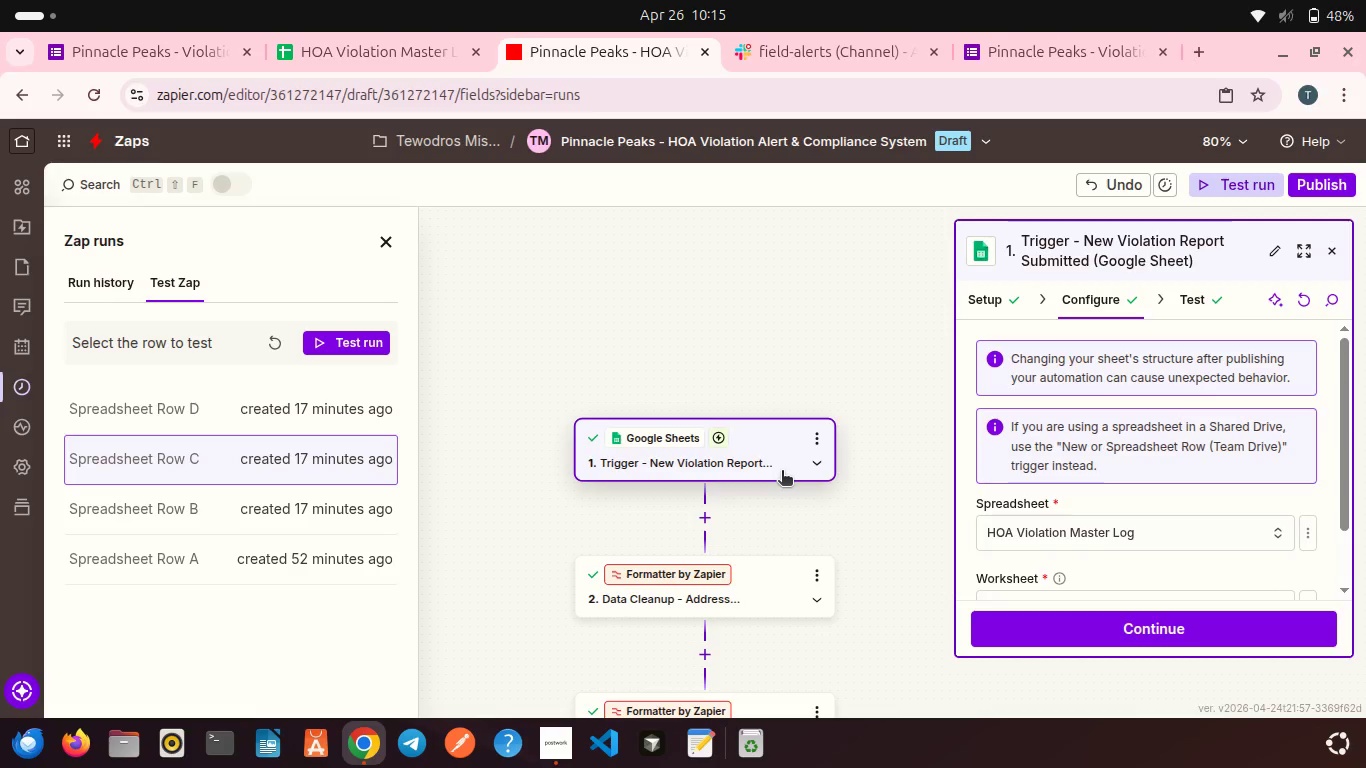 
left_click([355, 347])
 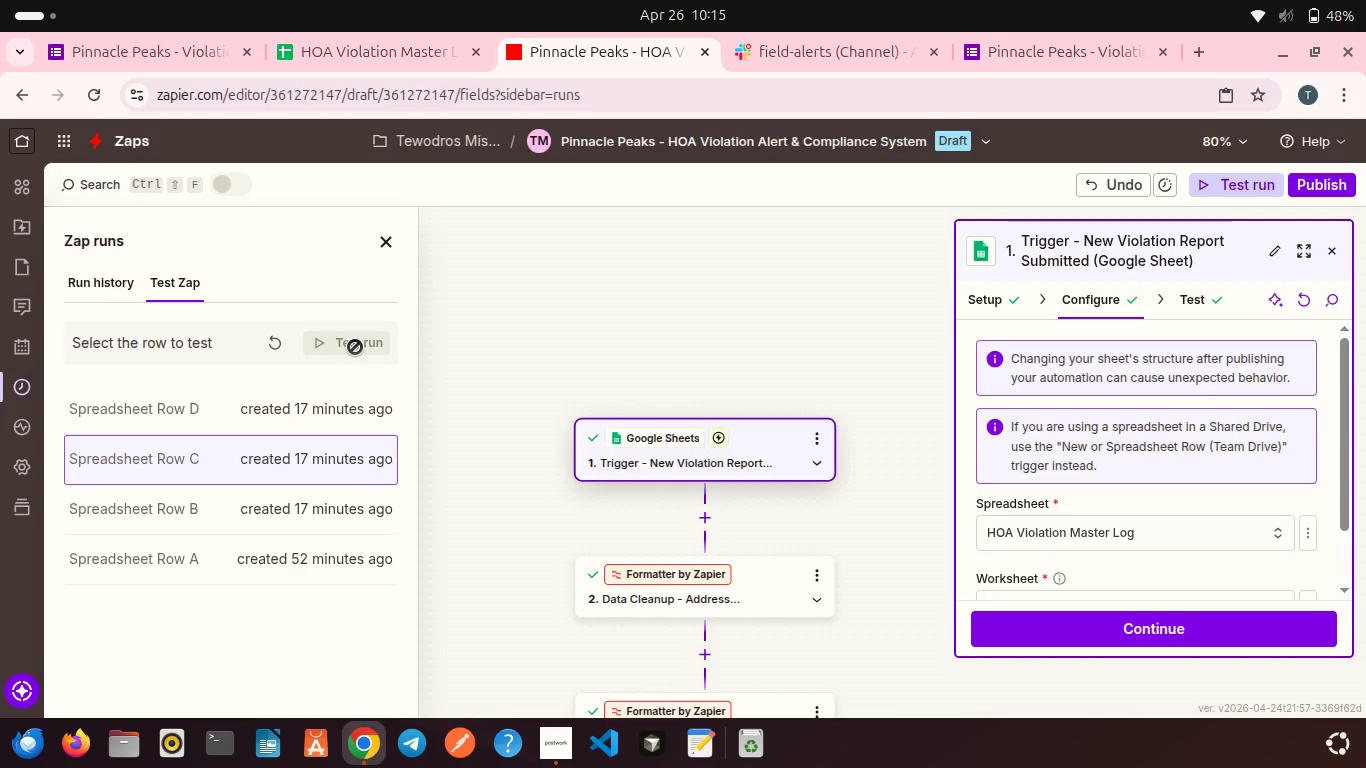 
scroll: coordinate [506, 423], scroll_direction: down, amount: 2.0
 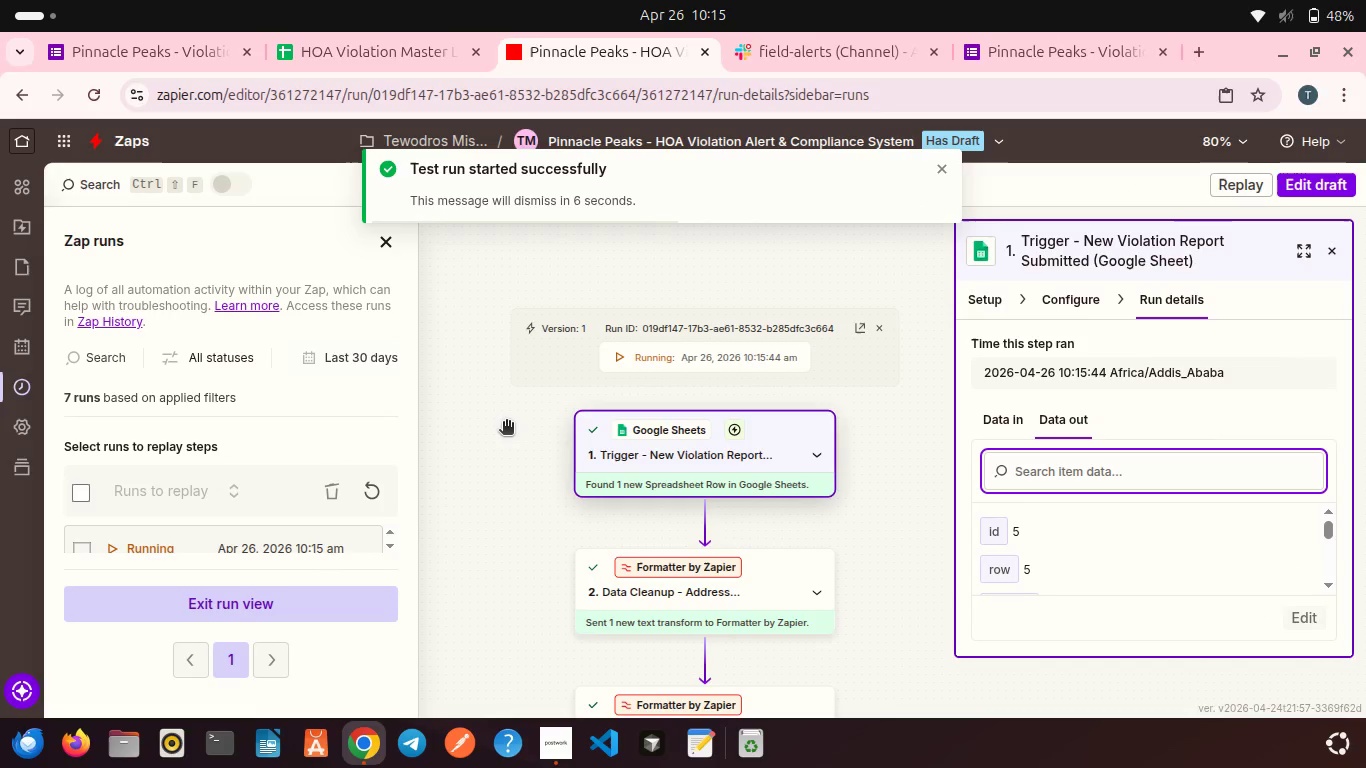 
wait(8.21)
 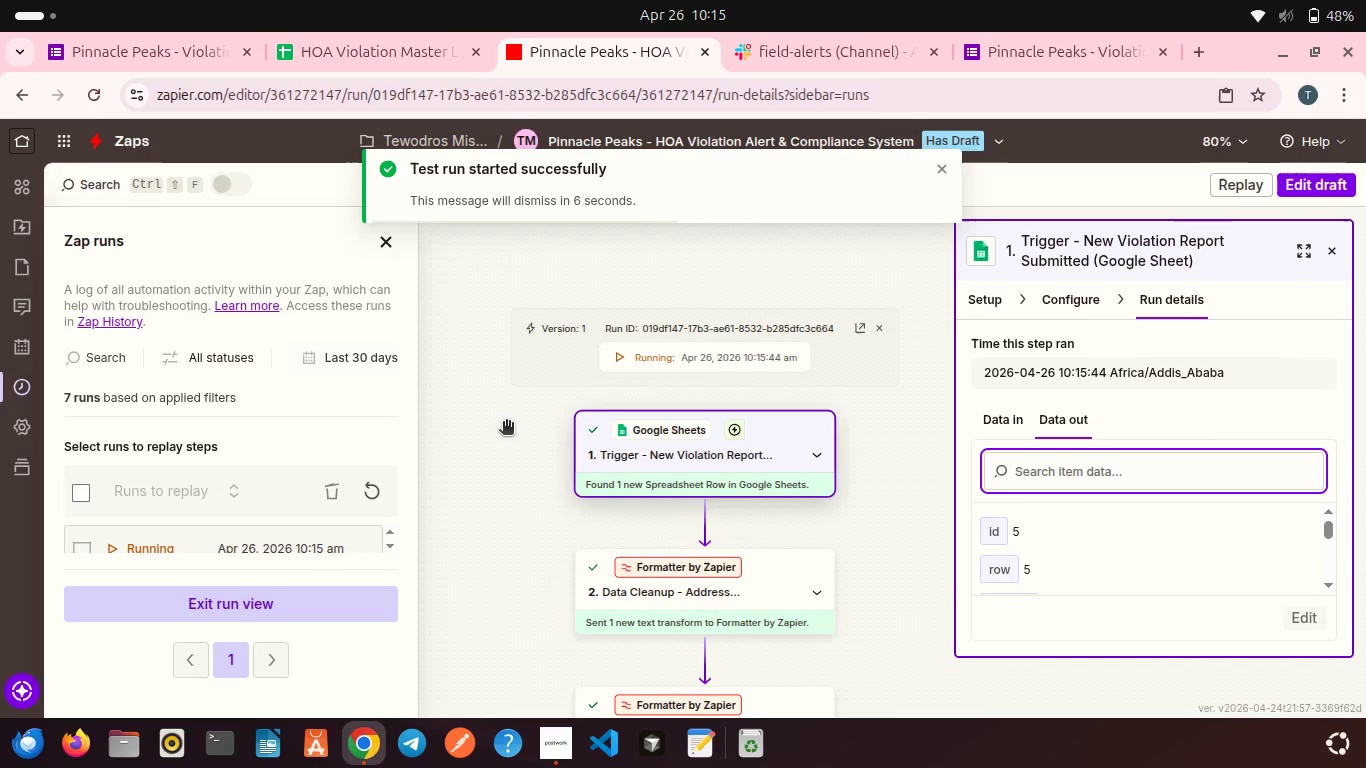 
scroll: coordinate [581, 478], scroll_direction: down, amount: 3.0
 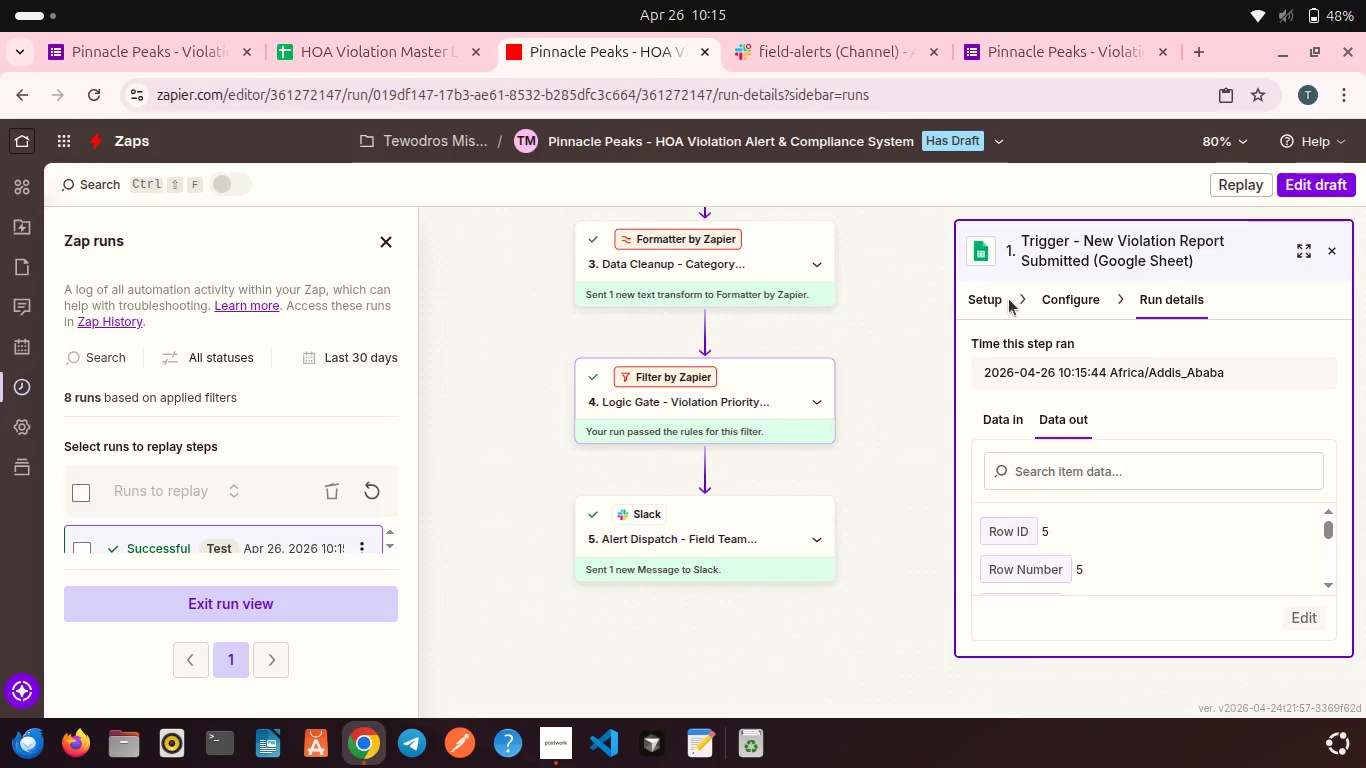 
left_click([1313, 182])
 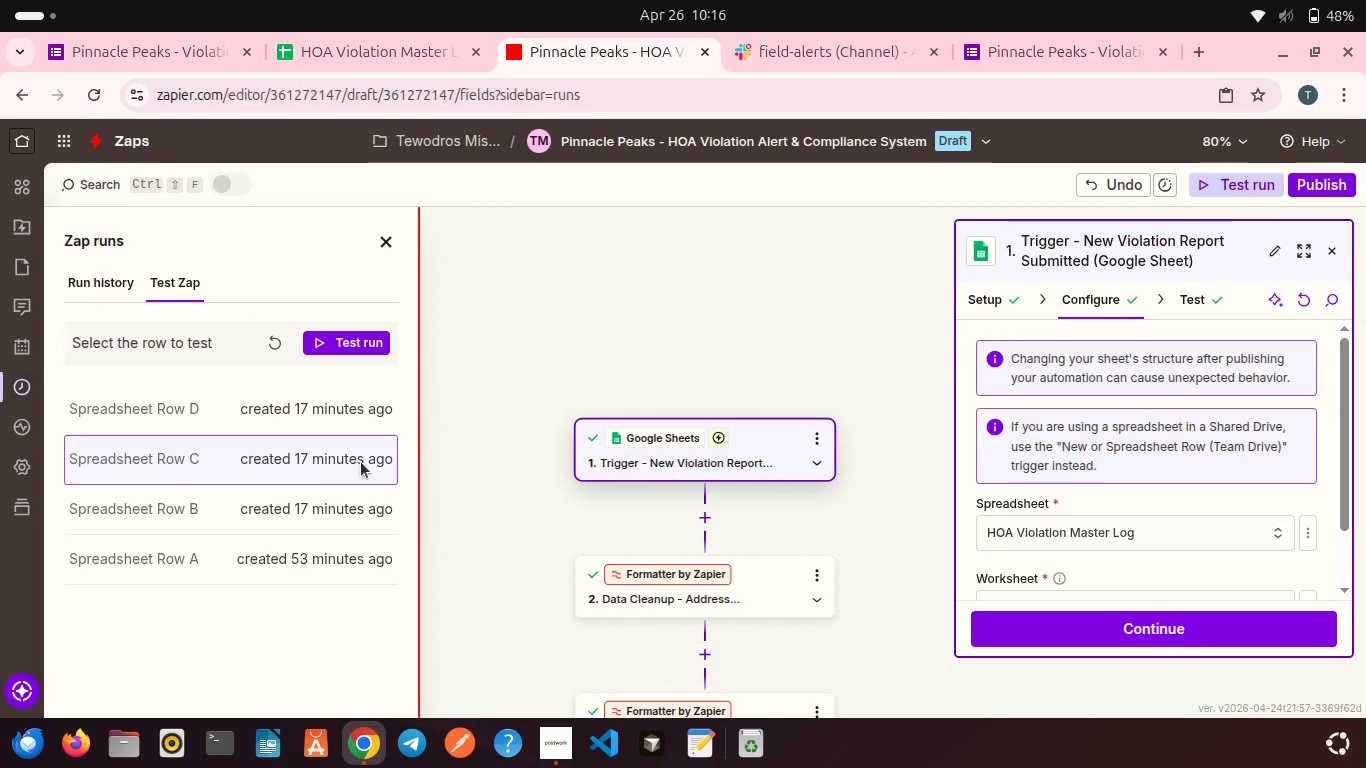 
left_click([295, 505])
 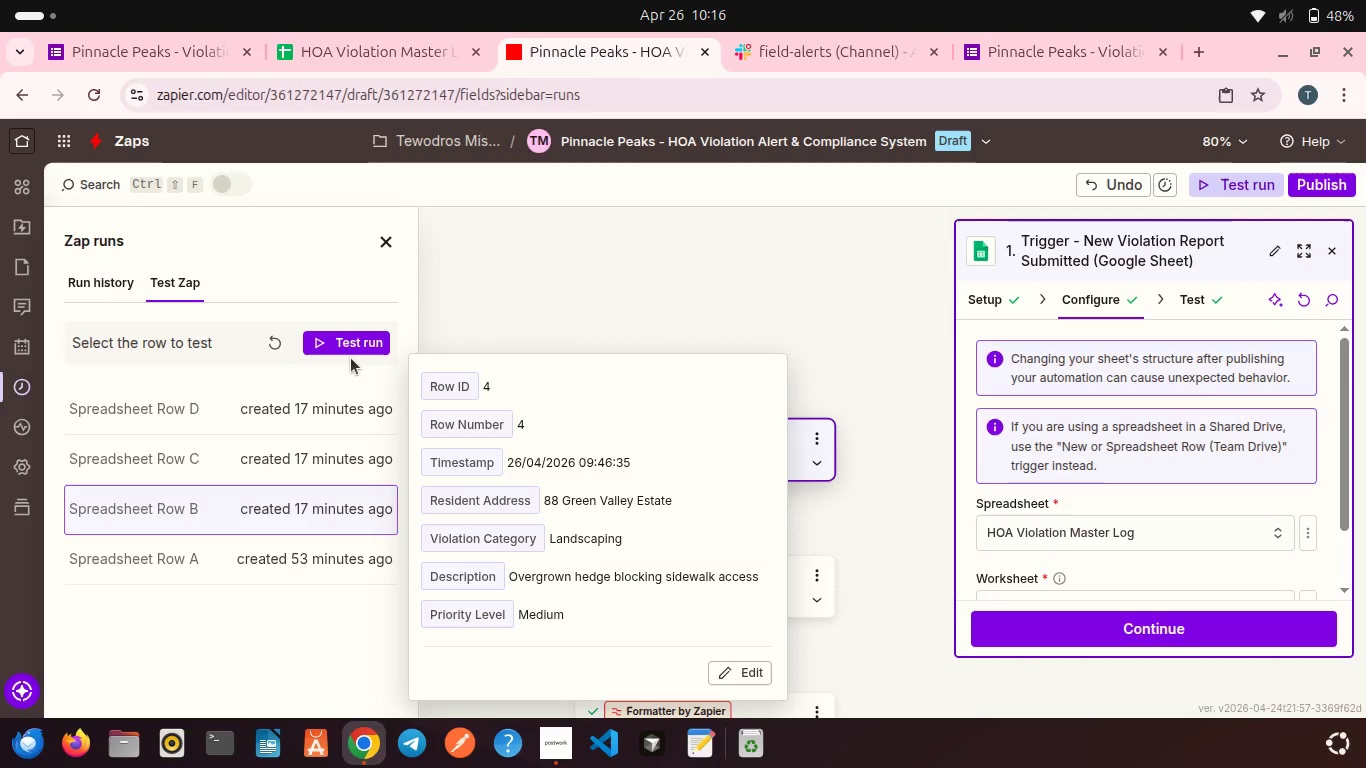 
left_click([335, 341])
 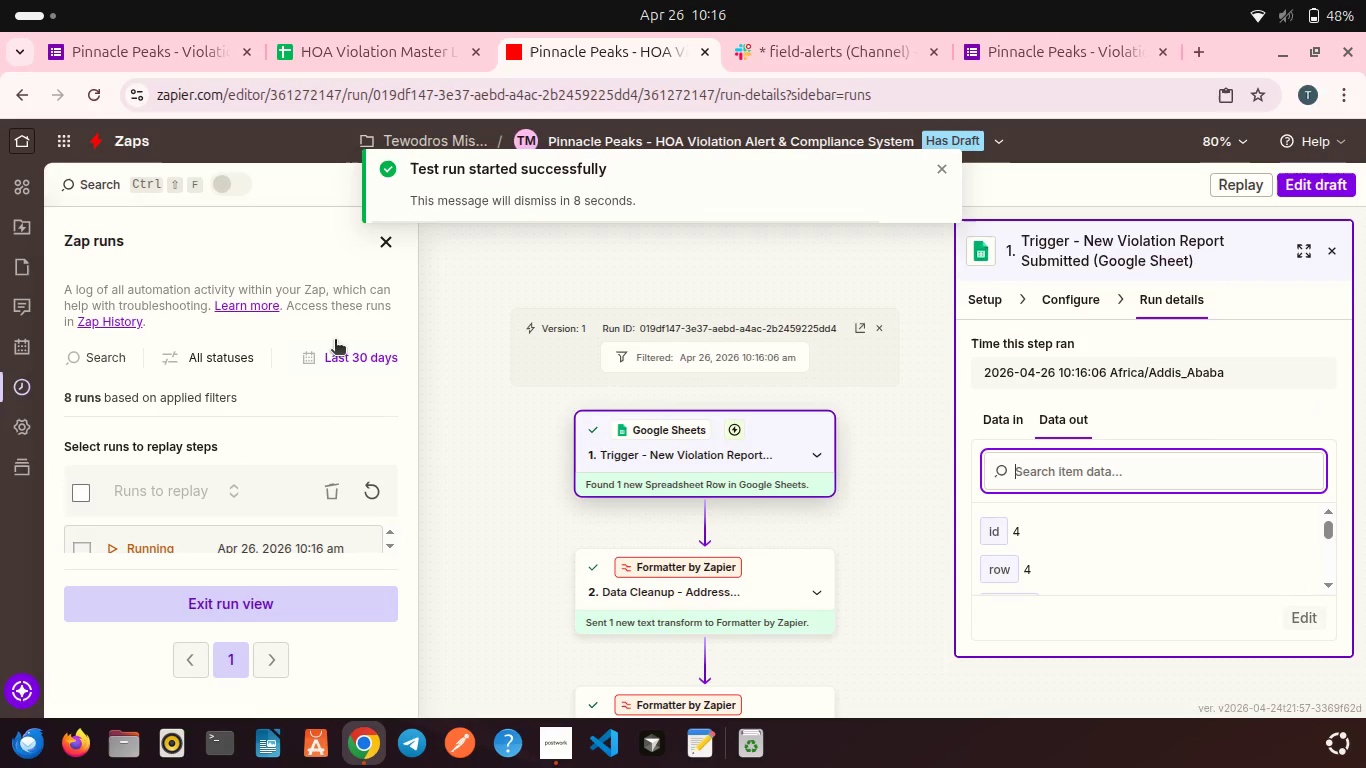 
wait(10.25)
 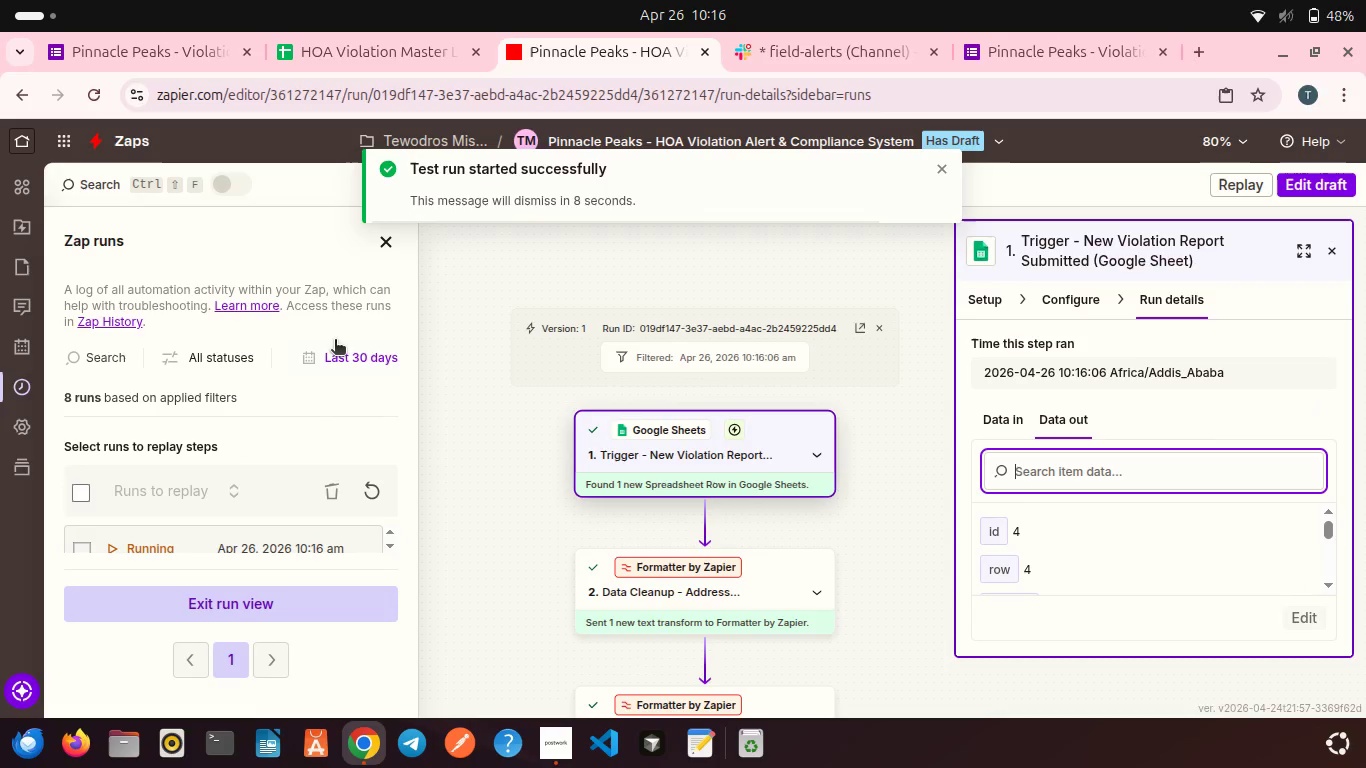 
scroll: coordinate [550, 370], scroll_direction: down, amount: 6.0
 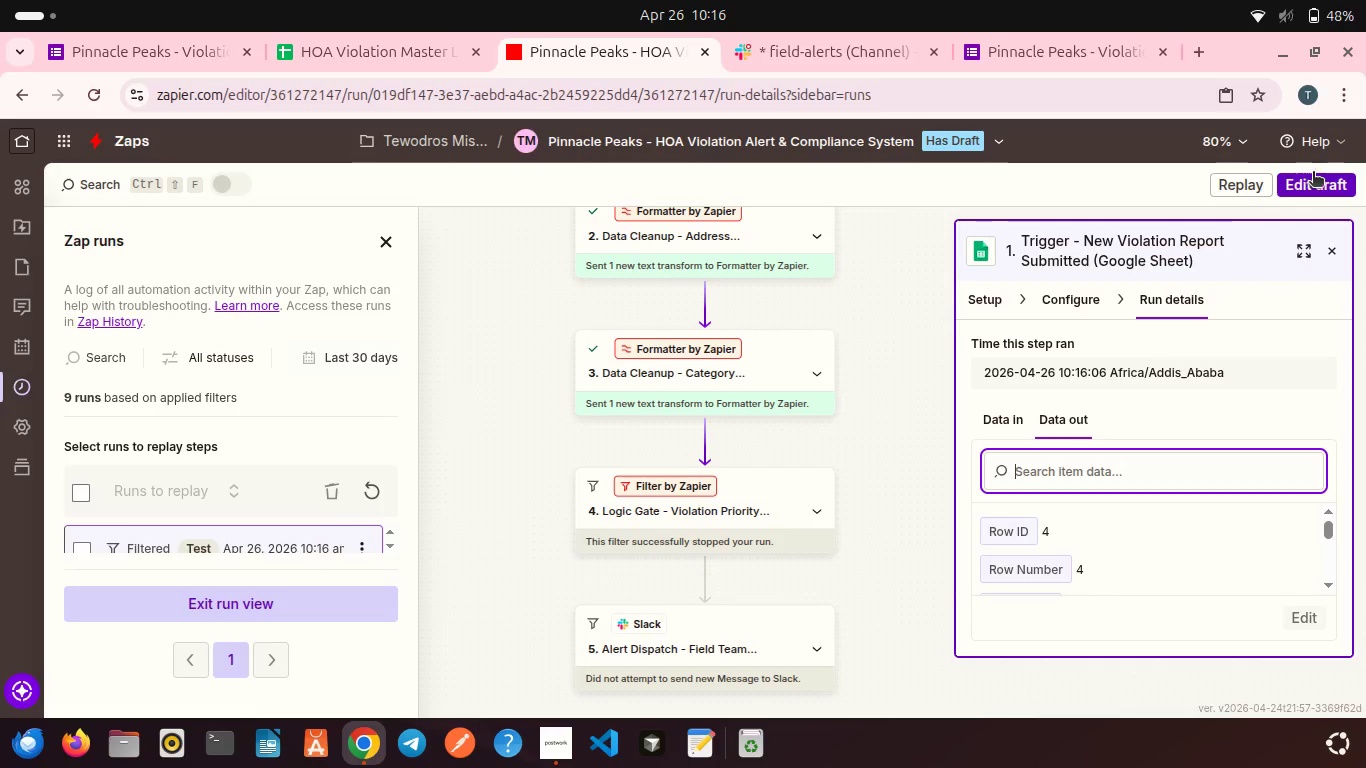 
left_click([1315, 173])
 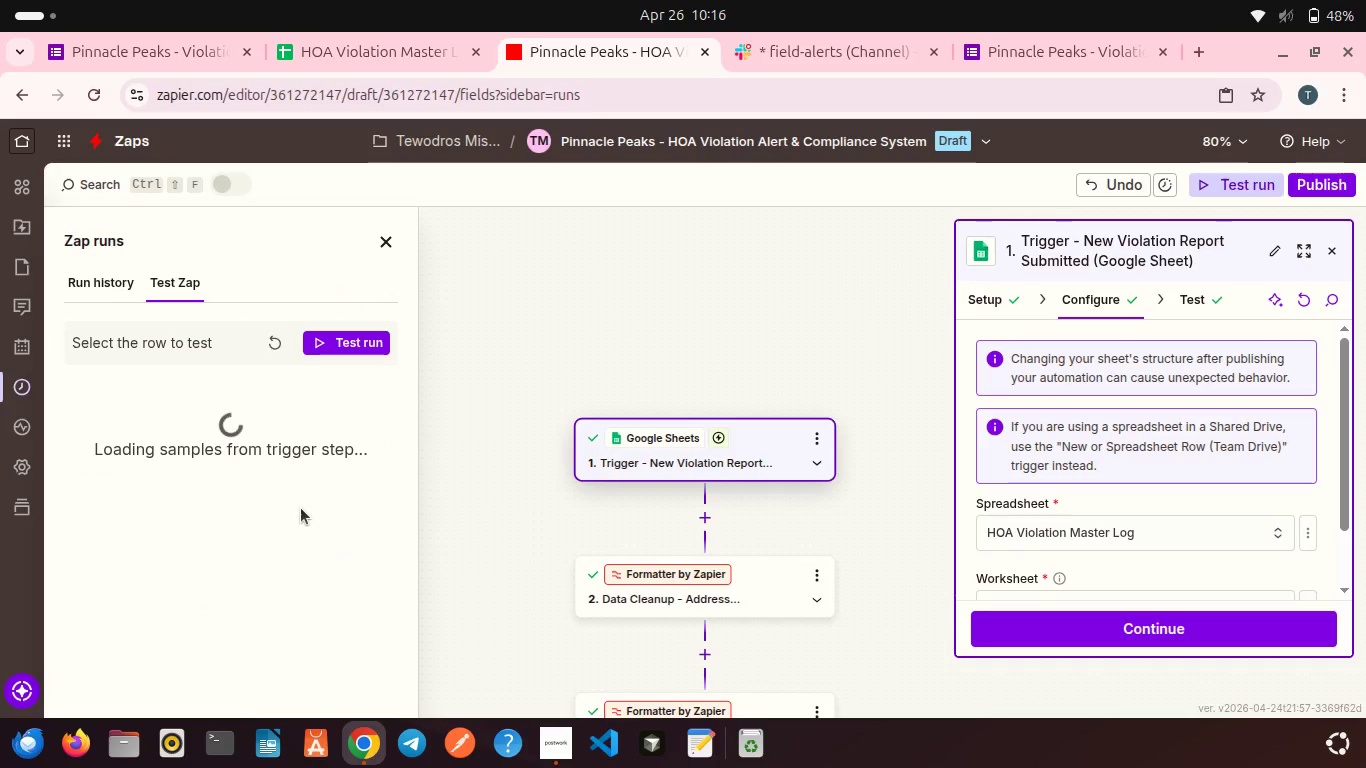 
wait(7.52)
 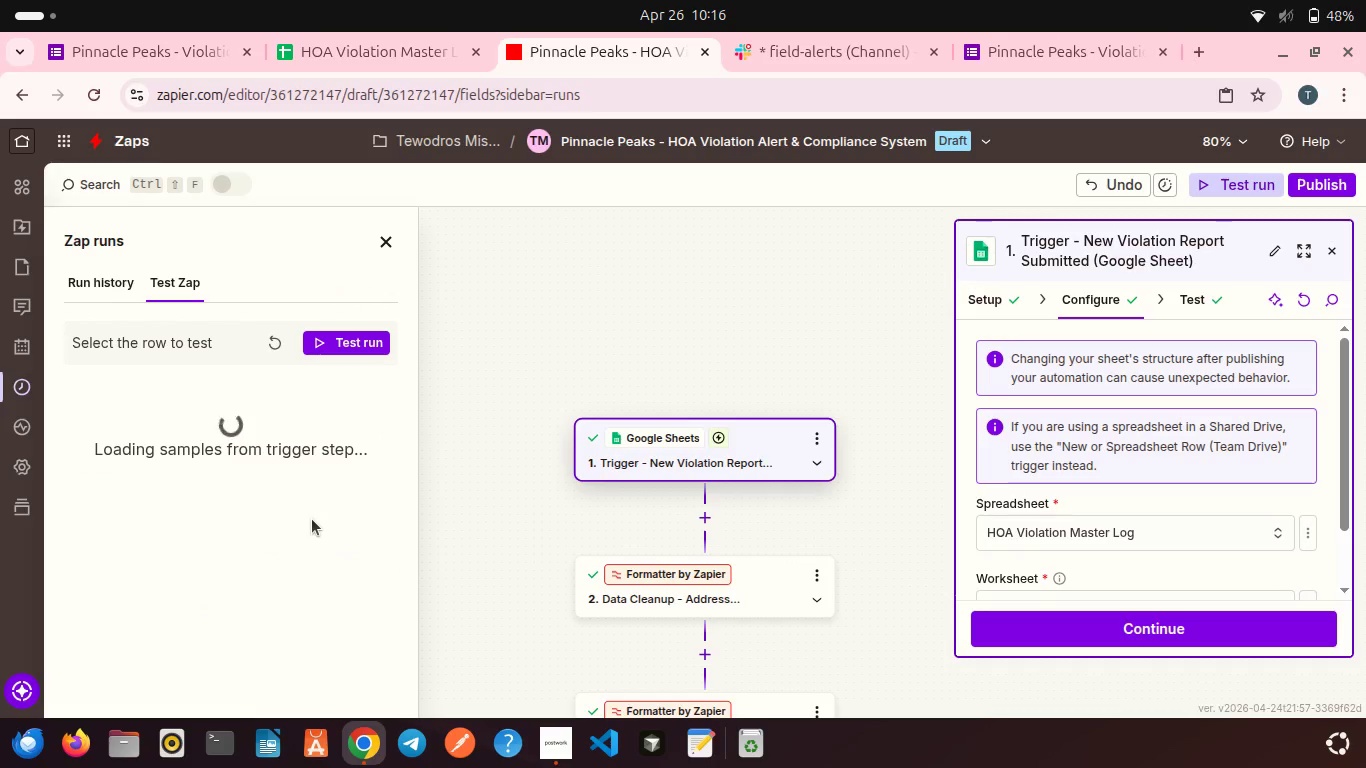 
left_click([310, 555])
 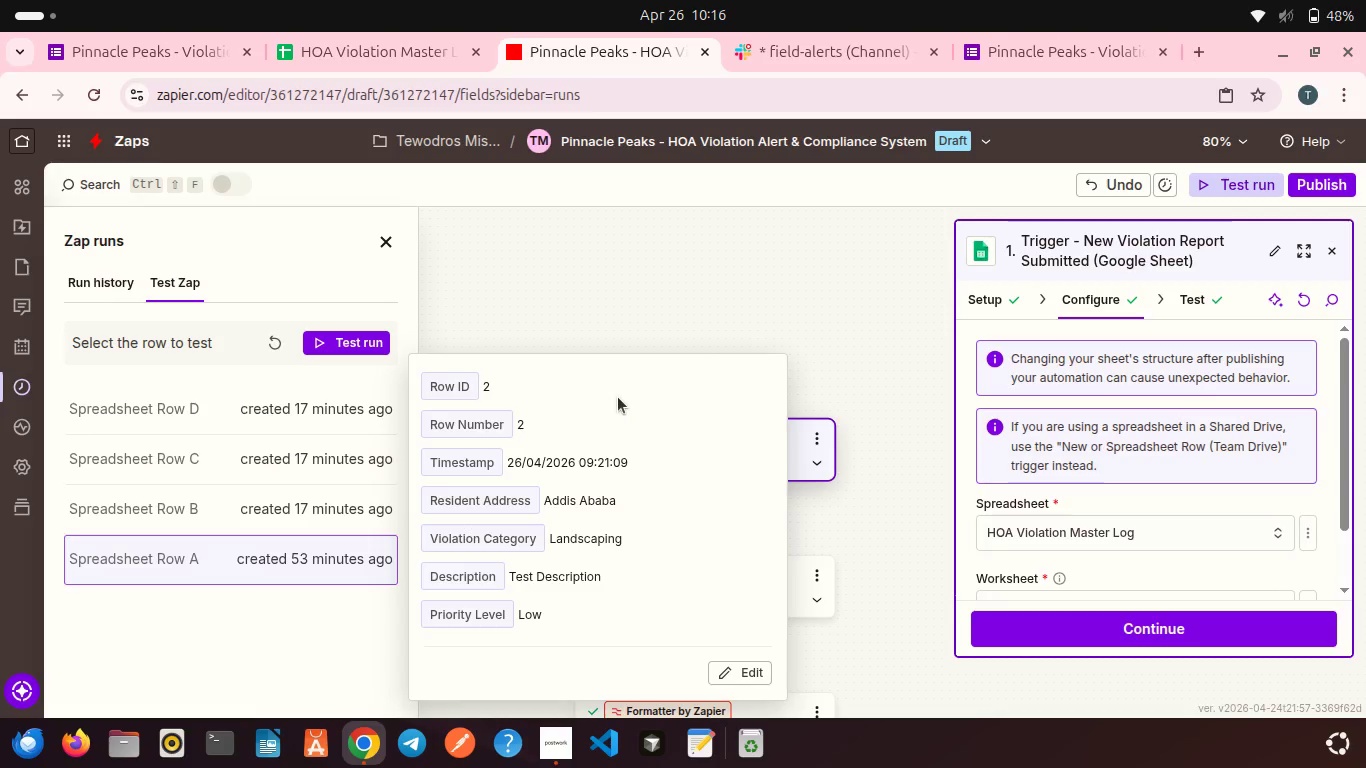 
left_click([650, 312])
 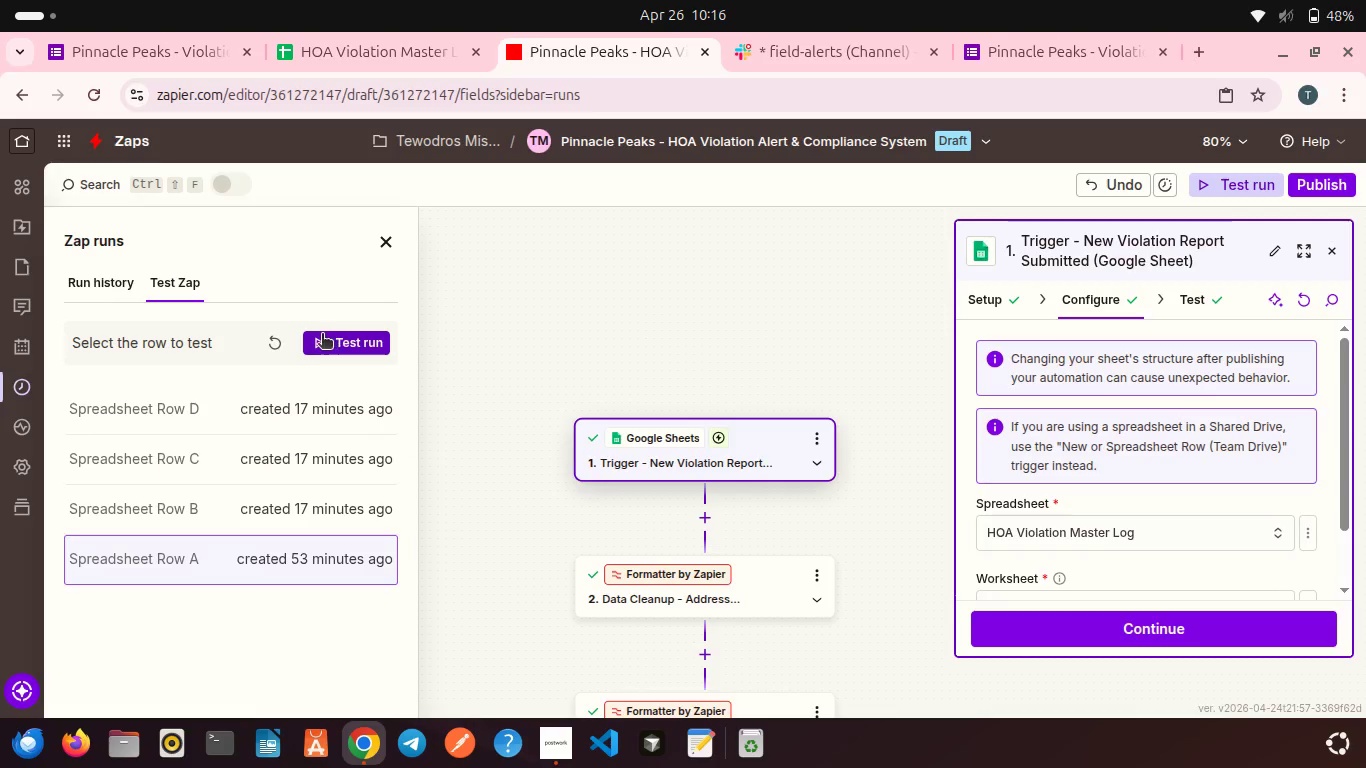 
left_click([322, 335])
 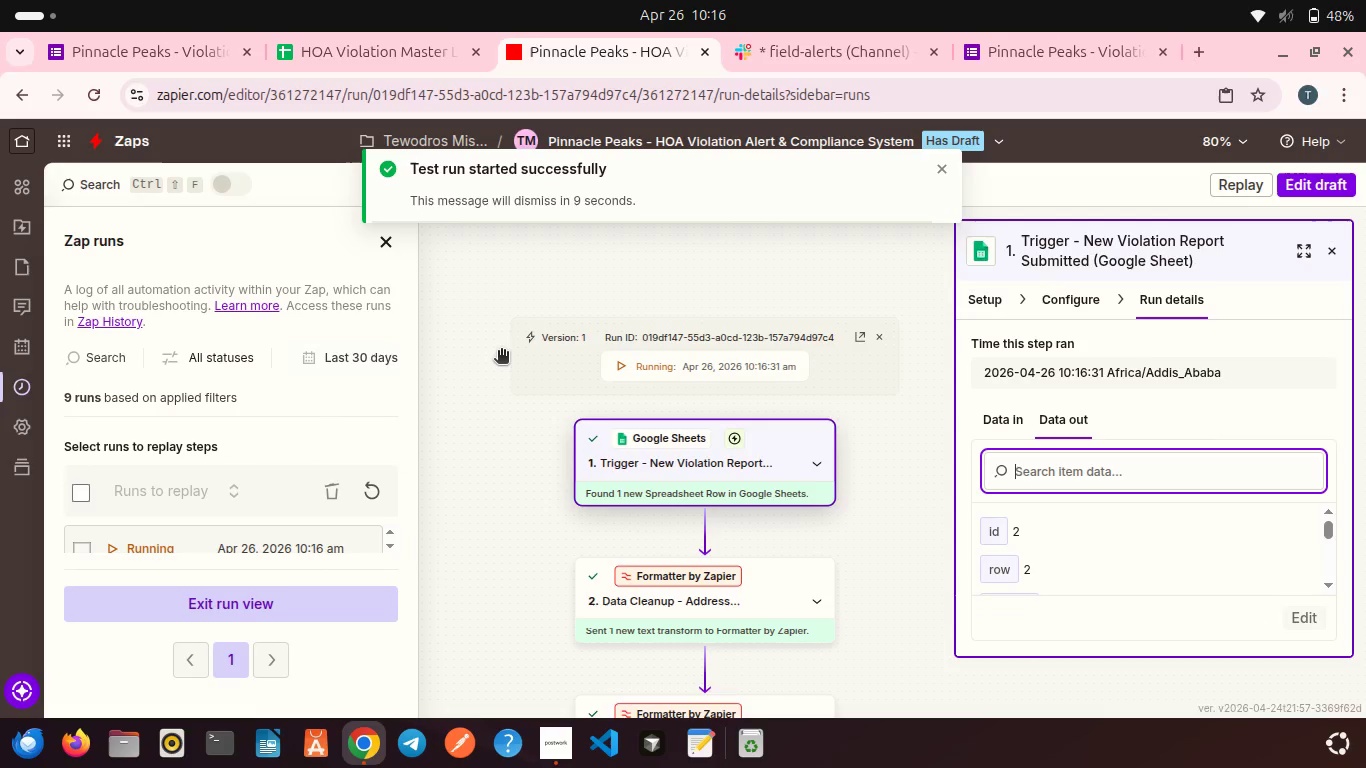 
wait(5.99)
 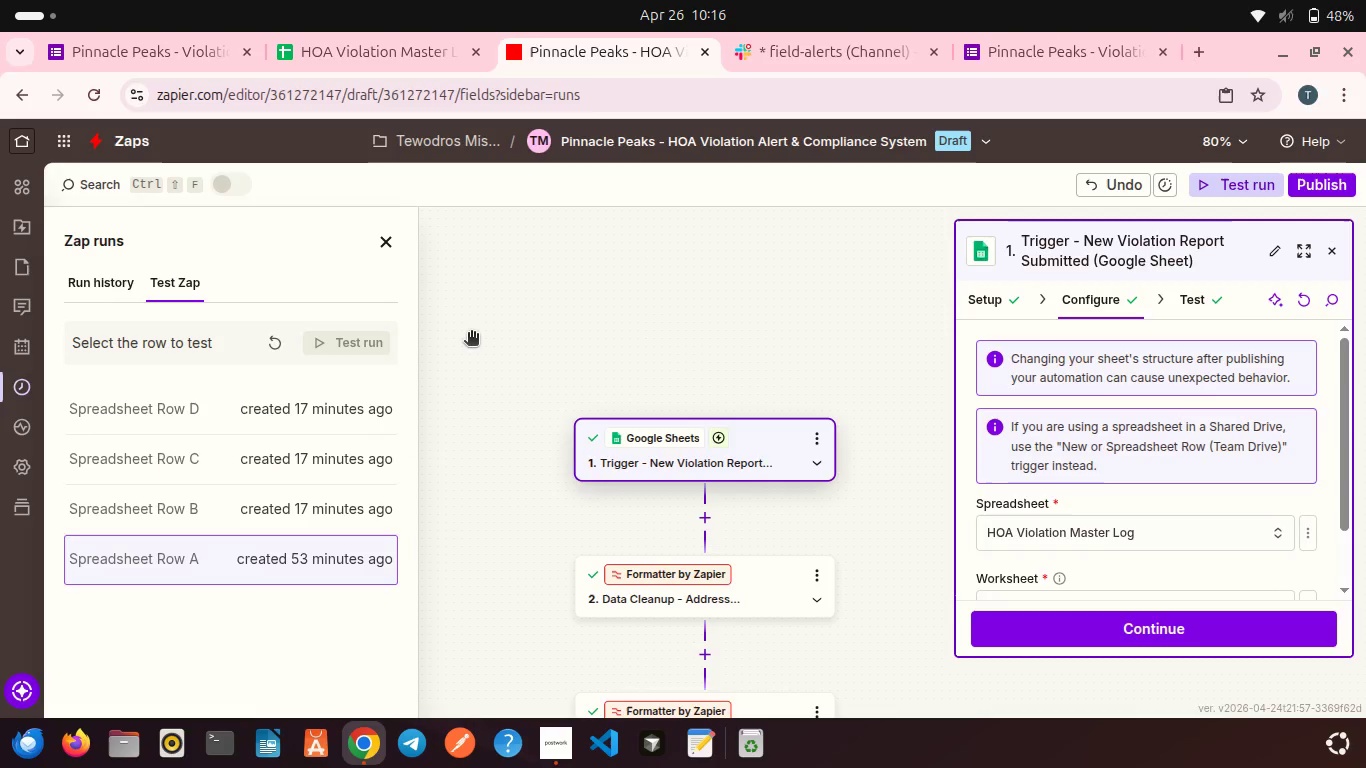 
scroll: coordinate [501, 352], scroll_direction: down, amount: 7.0
 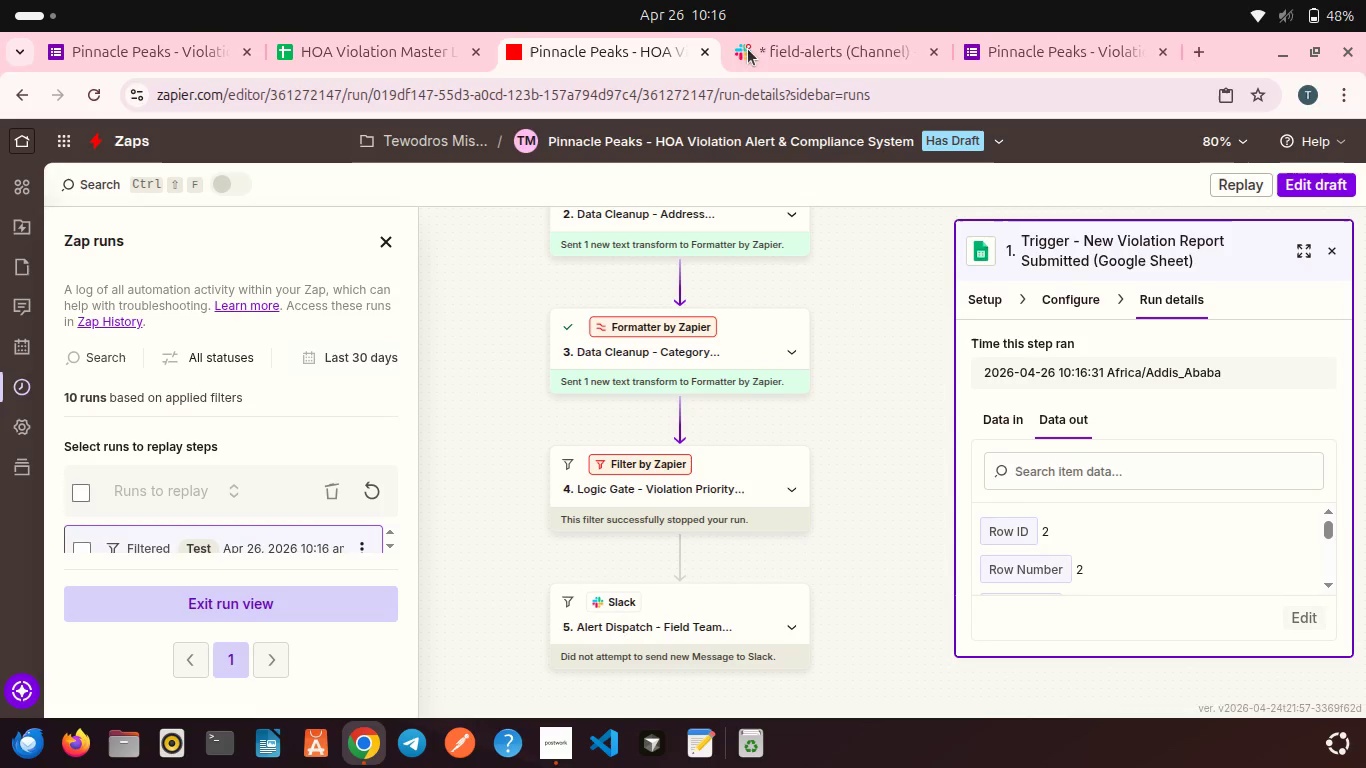 
left_click([782, 28])
 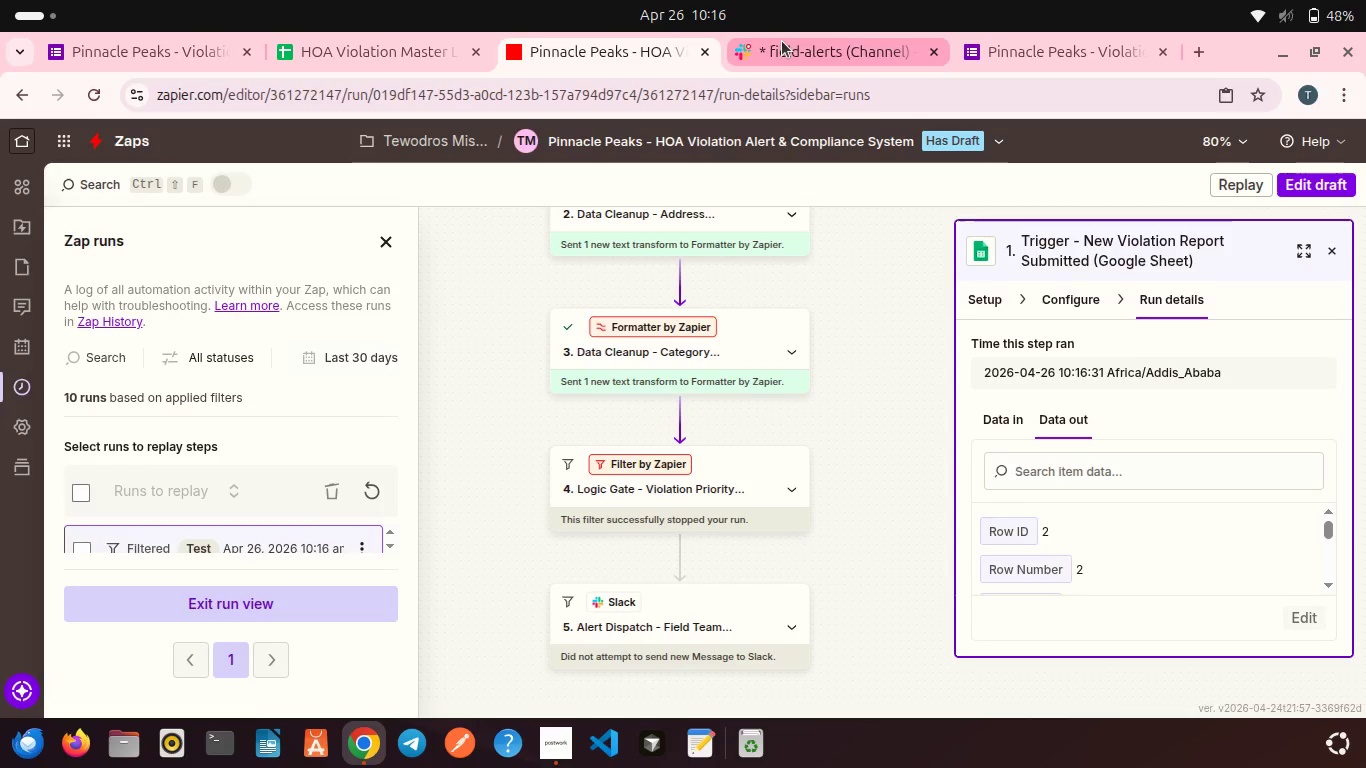 
left_click([782, 41])
 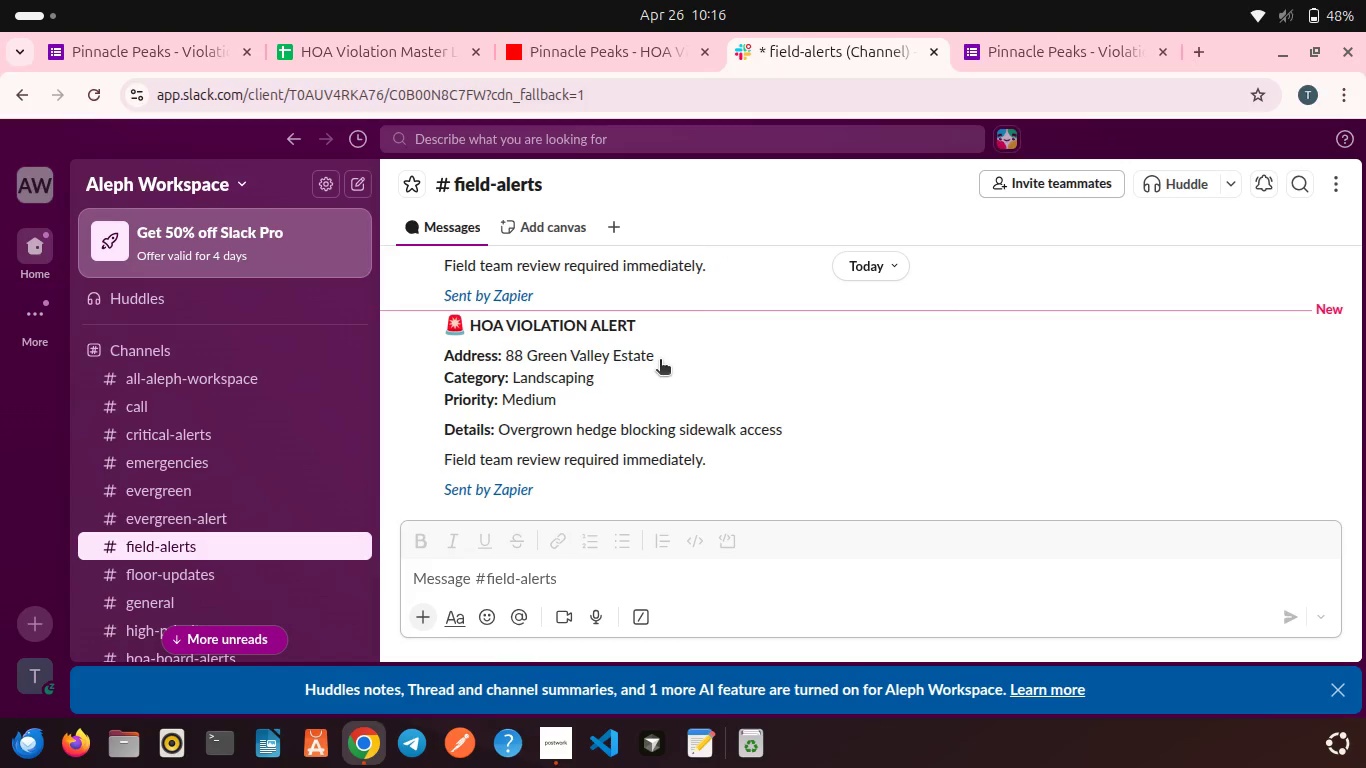 
scroll: coordinate [660, 361], scroll_direction: down, amount: 4.0
 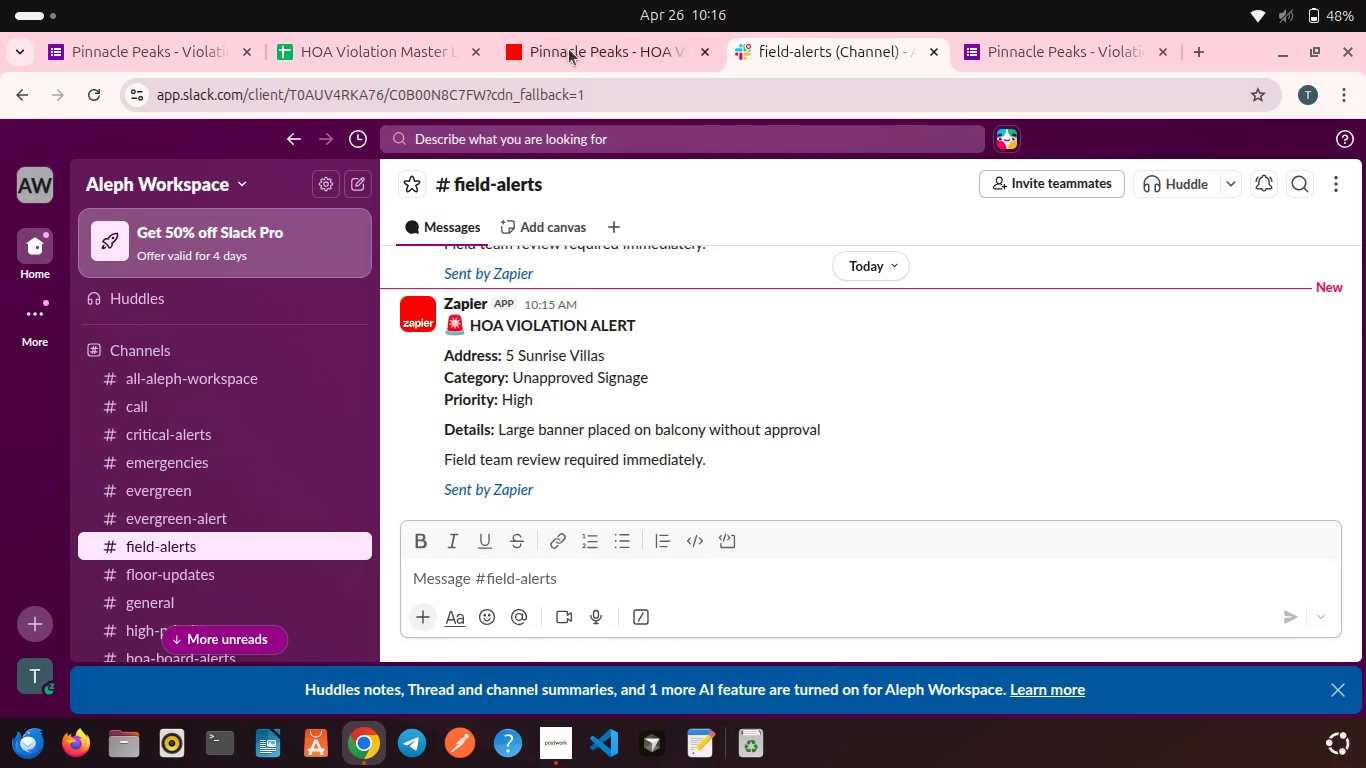 
left_click([567, 45])
 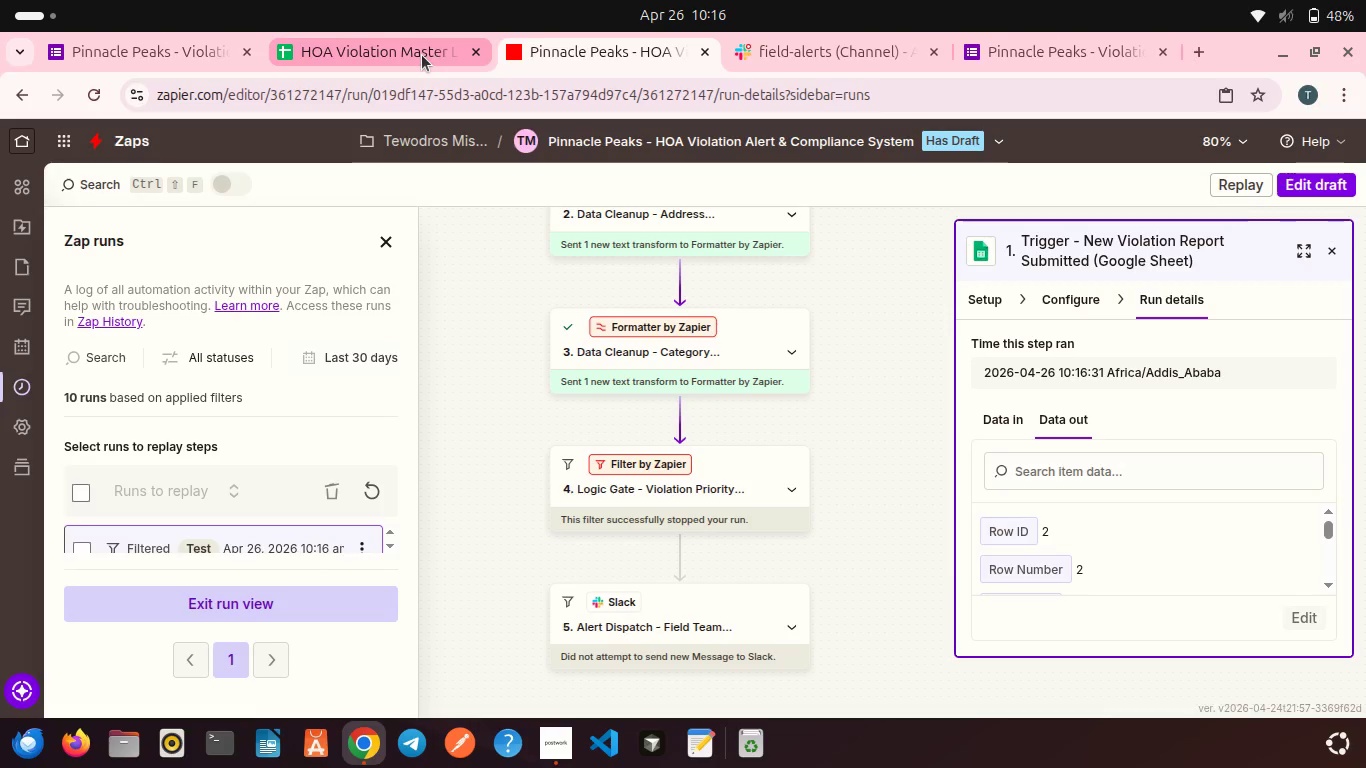 
left_click([422, 55])
 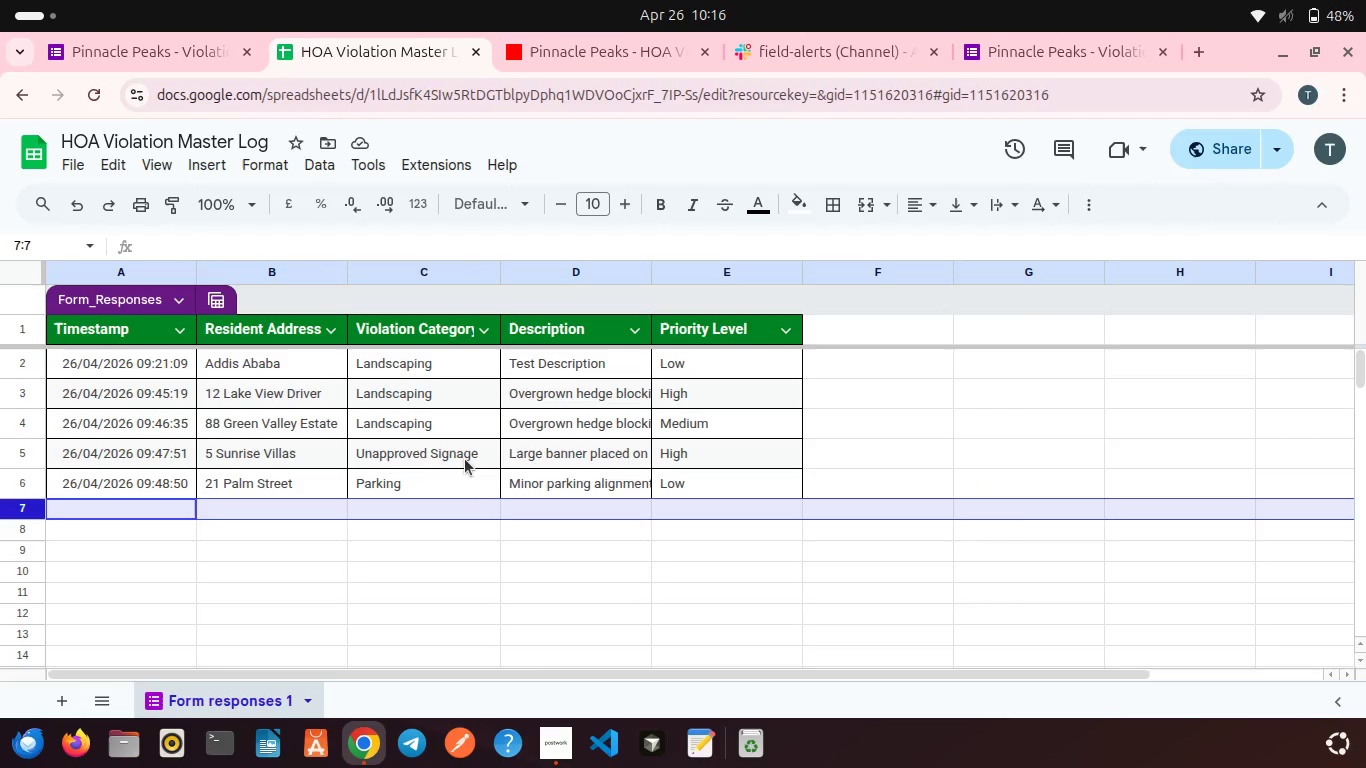 
left_click([487, 517])
 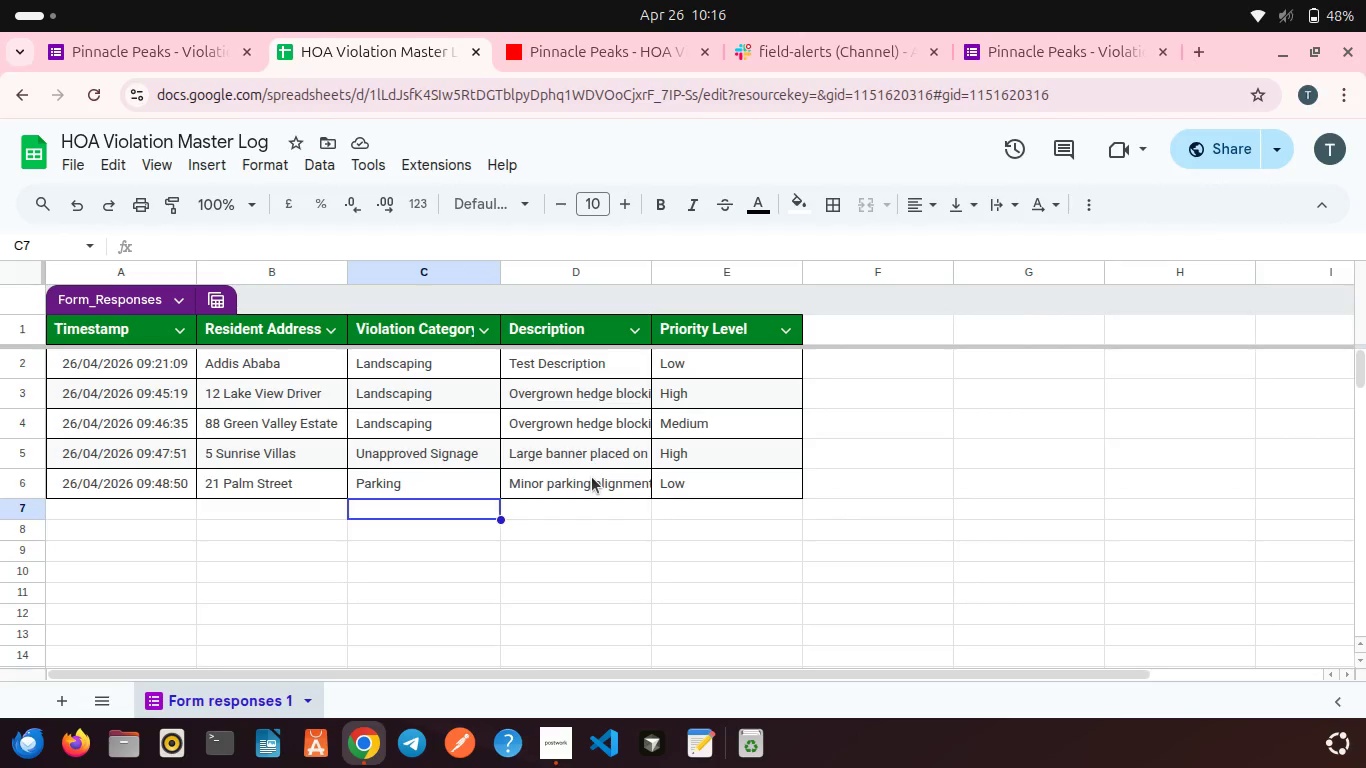 
scroll: coordinate [554, 431], scroll_direction: down, amount: 1.0
 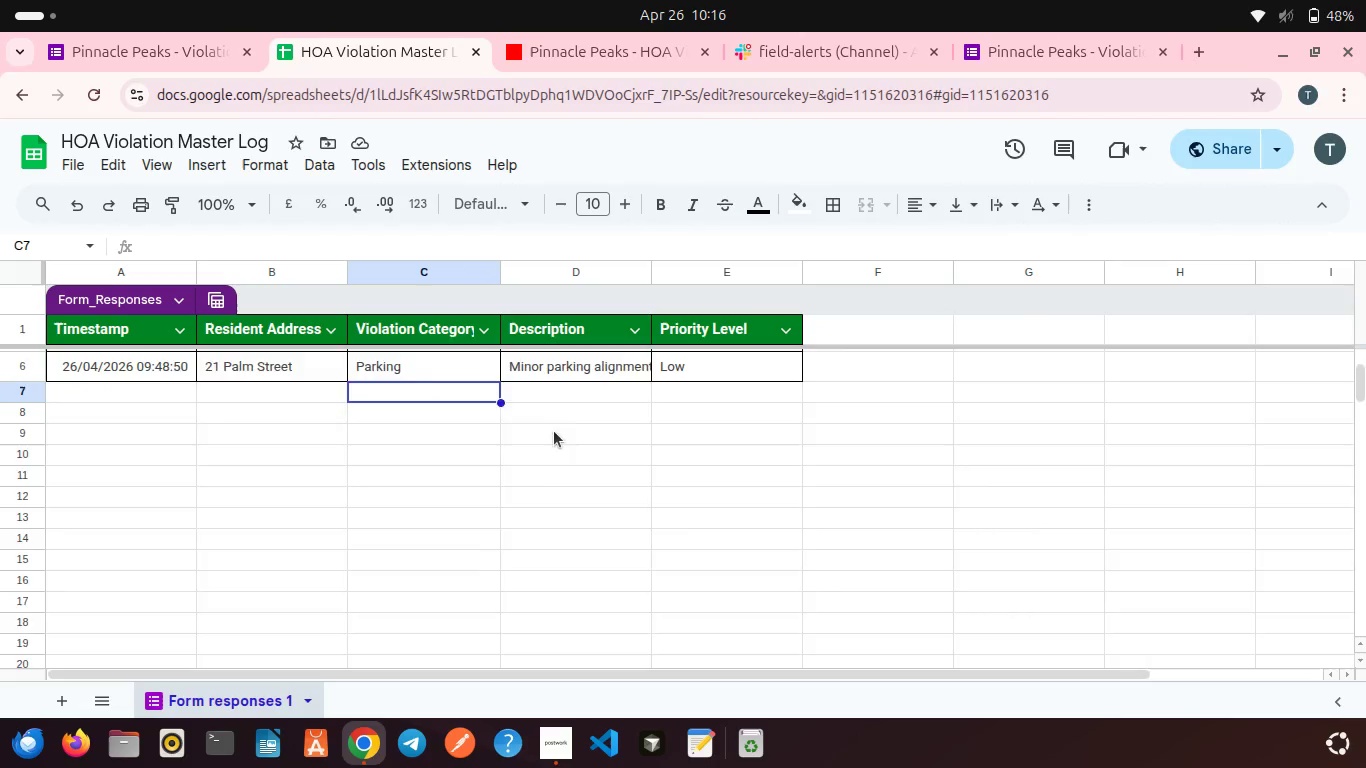 
scroll: coordinate [554, 431], scroll_direction: up, amount: 2.0
 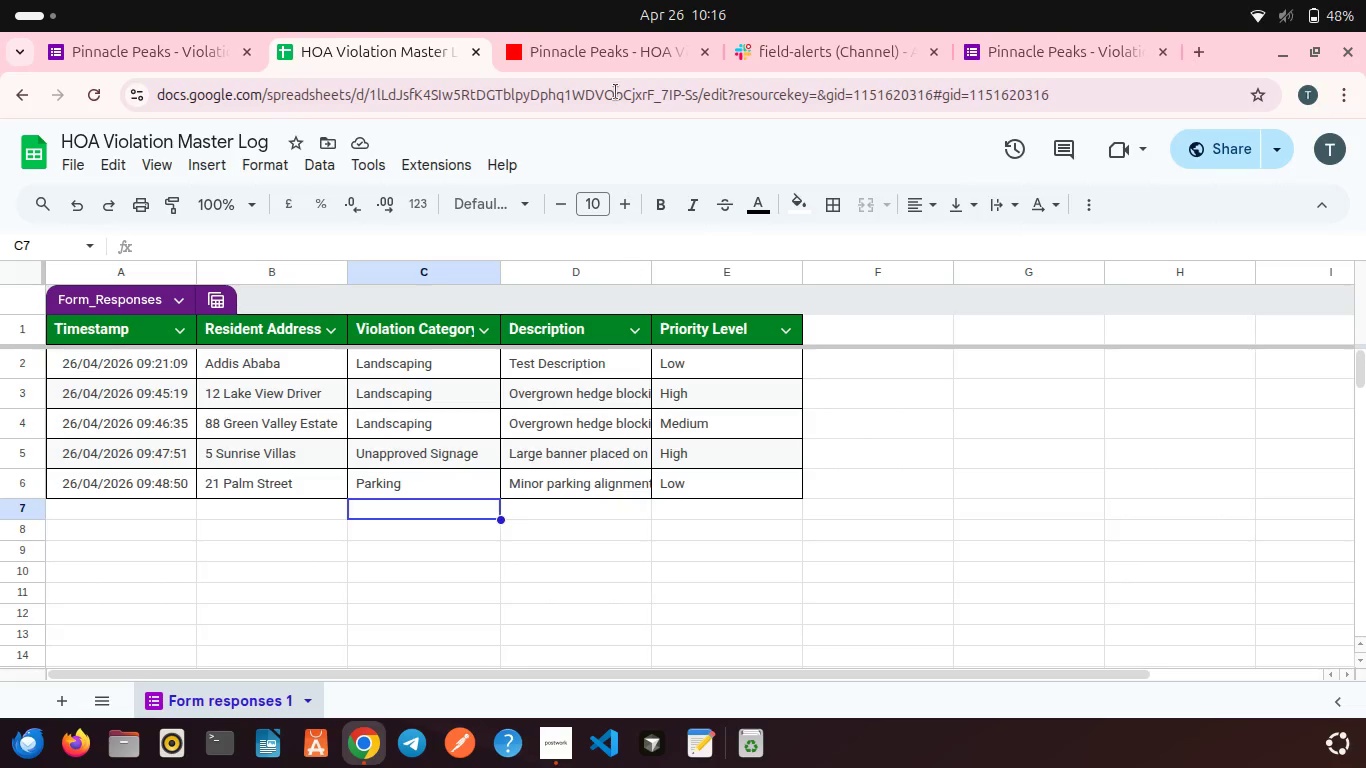 
left_click([581, 54])
 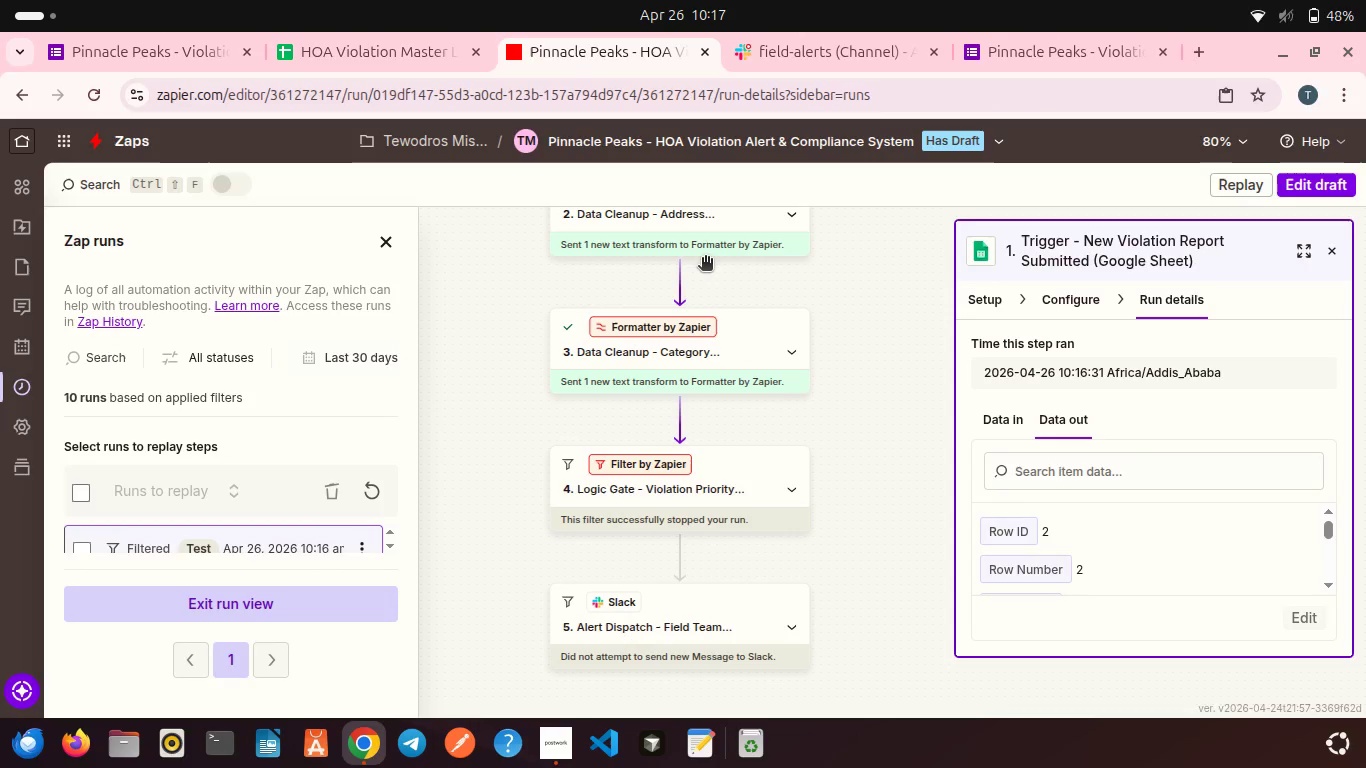 
scroll: coordinate [705, 259], scroll_direction: up, amount: 2.0
 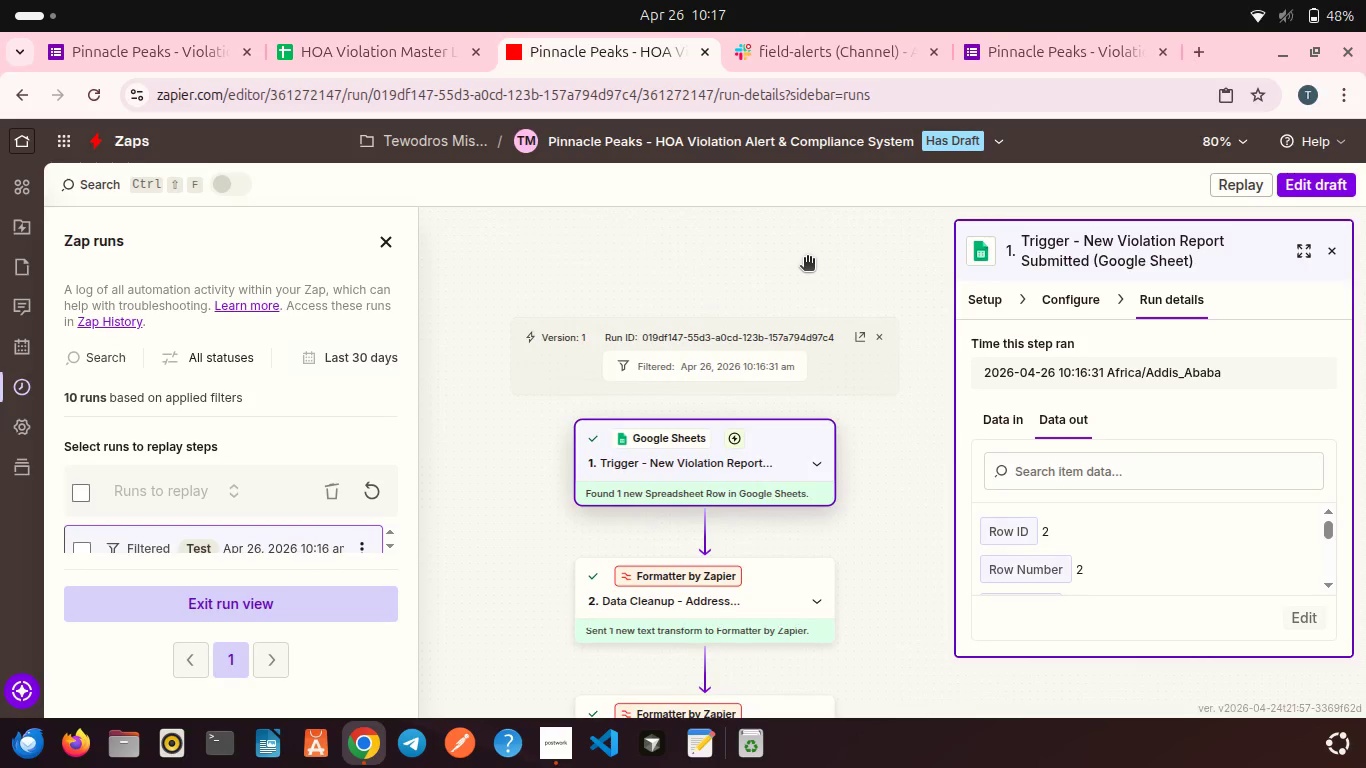 
mouse_move([816, 265])
 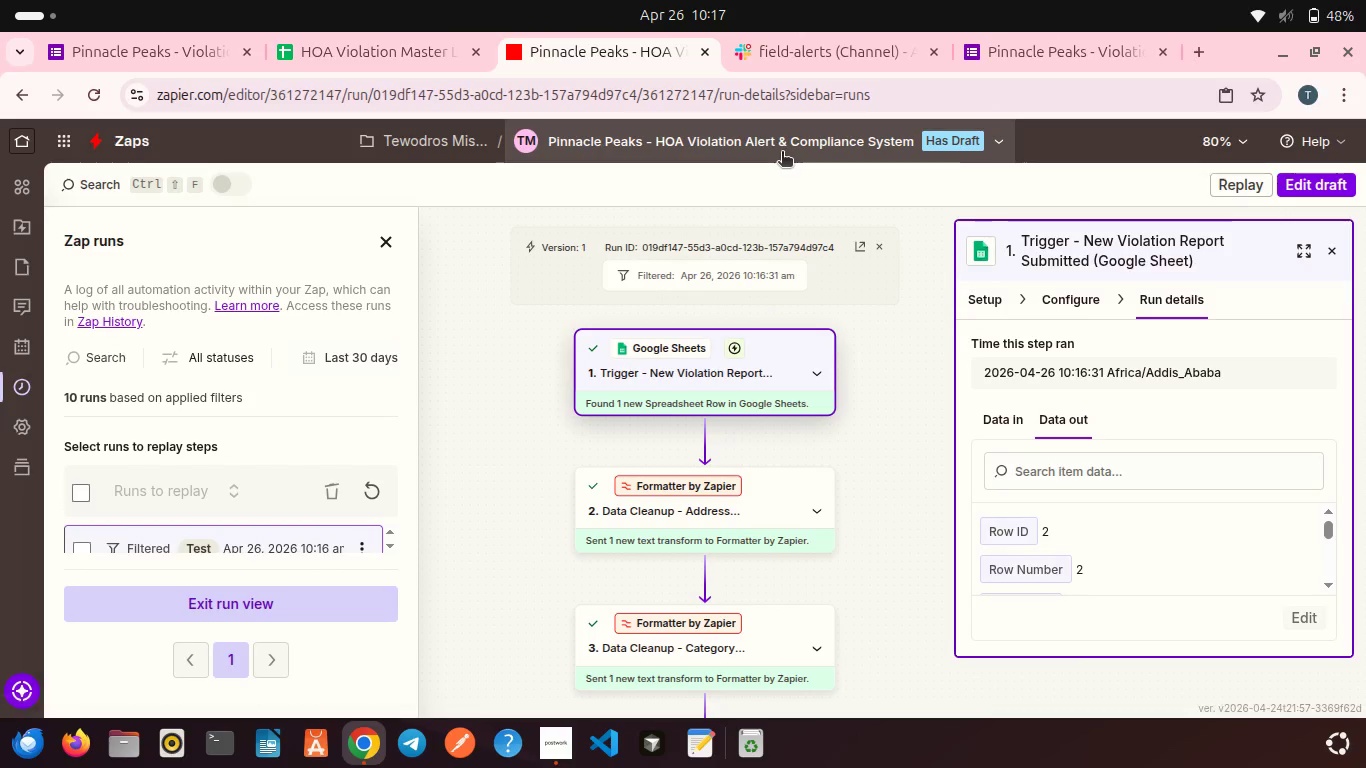 
left_click([782, 153])
 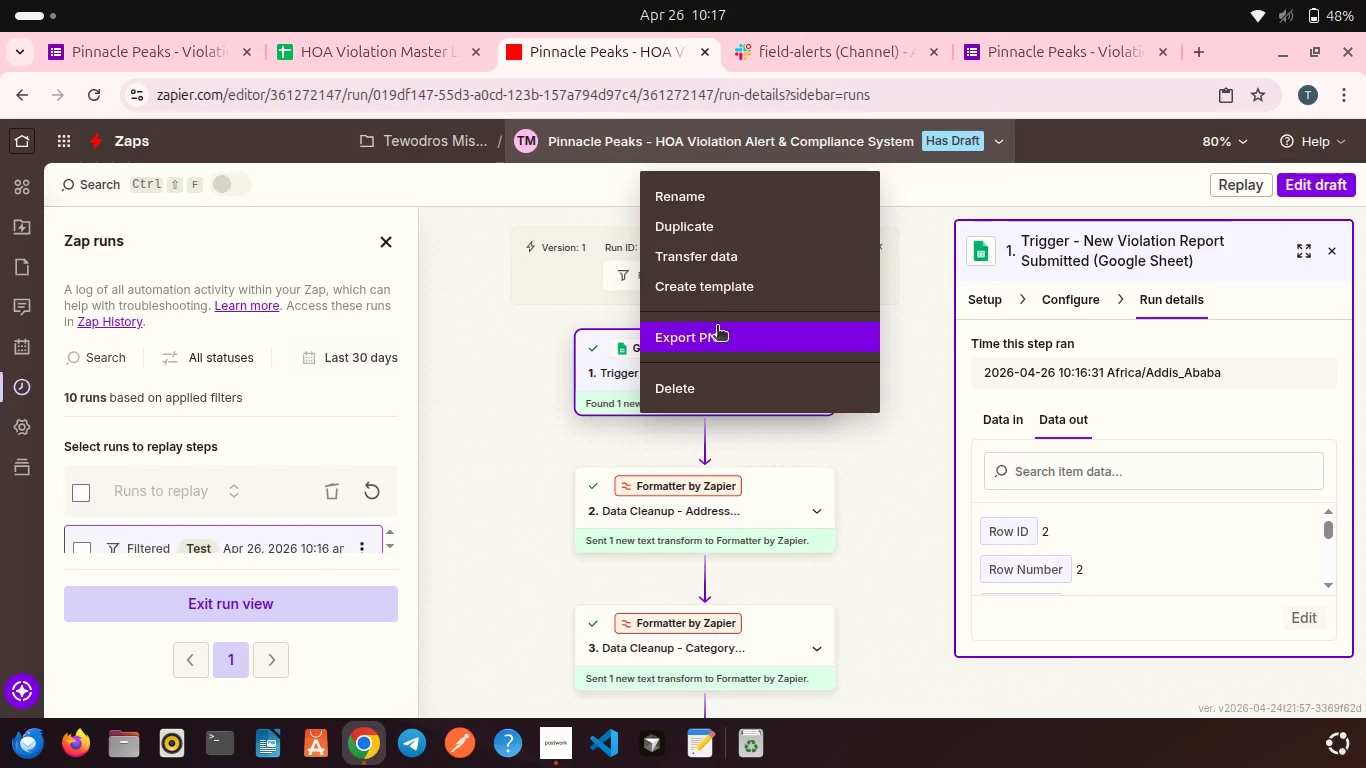 